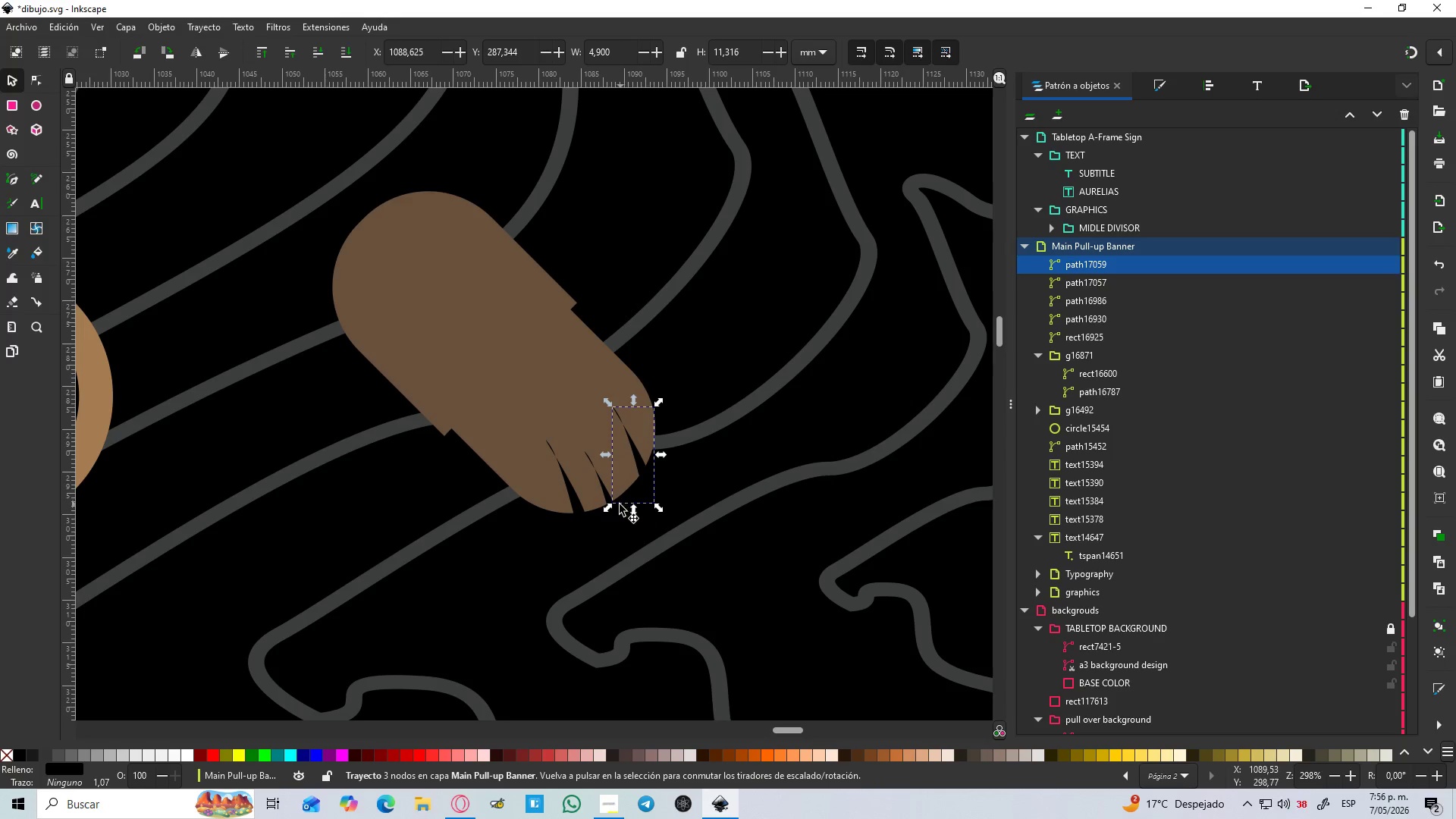 
key(Control+D)
 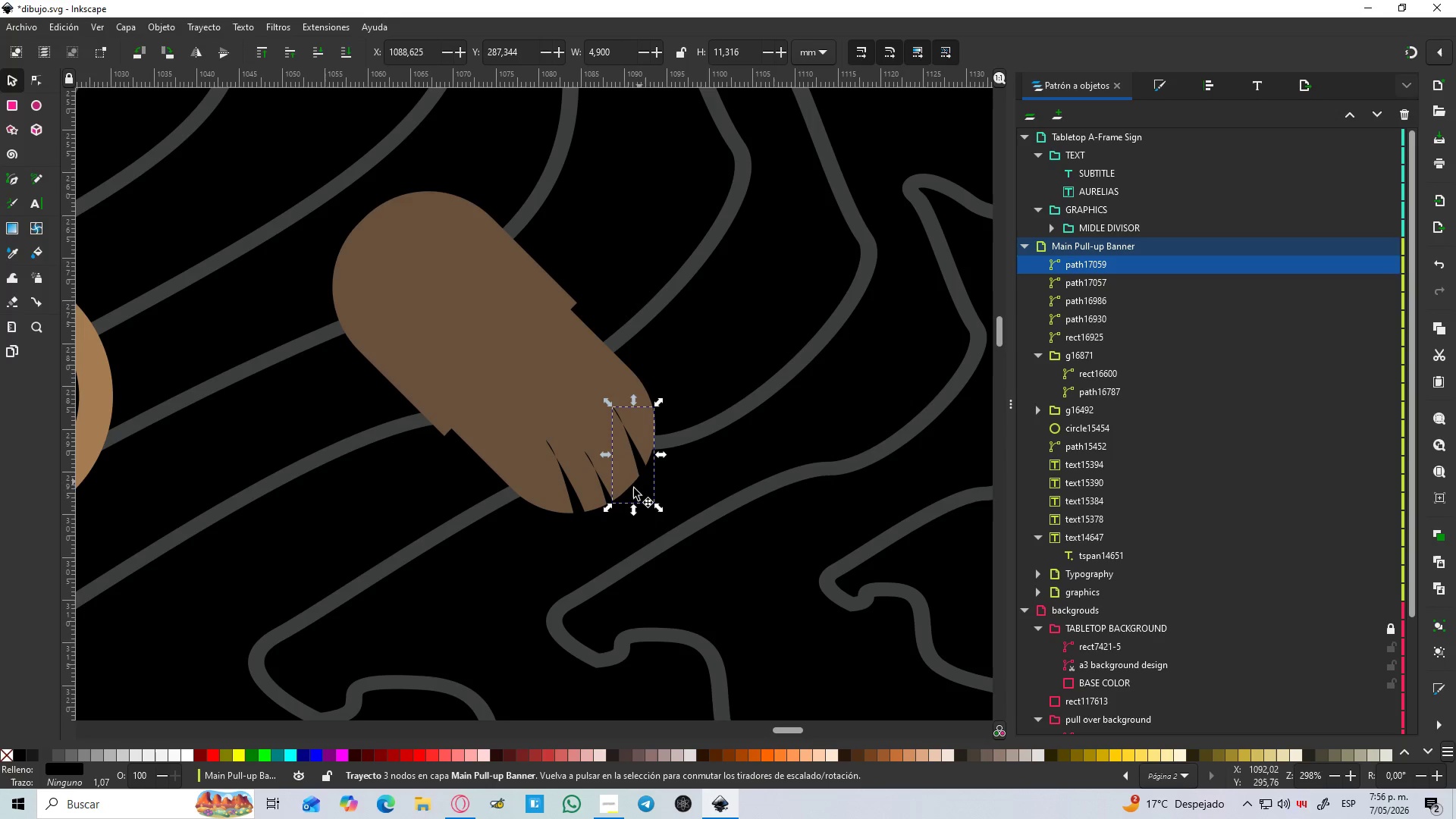 
hold_key(key=ShiftLeft, duration=1.01)
left_click([620, 522])
 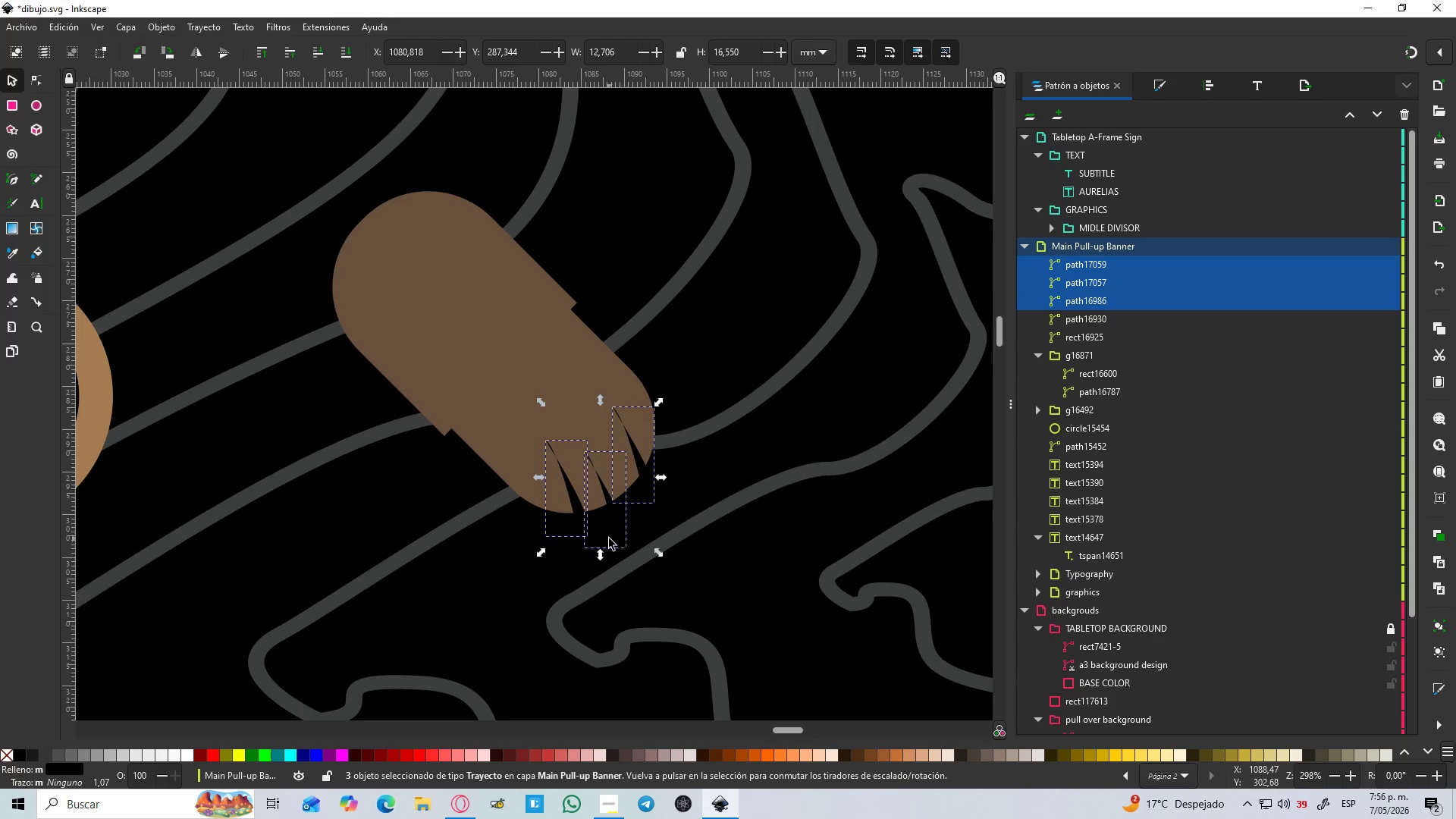 
hold_key(key=ShiftLeft, duration=1.62)
 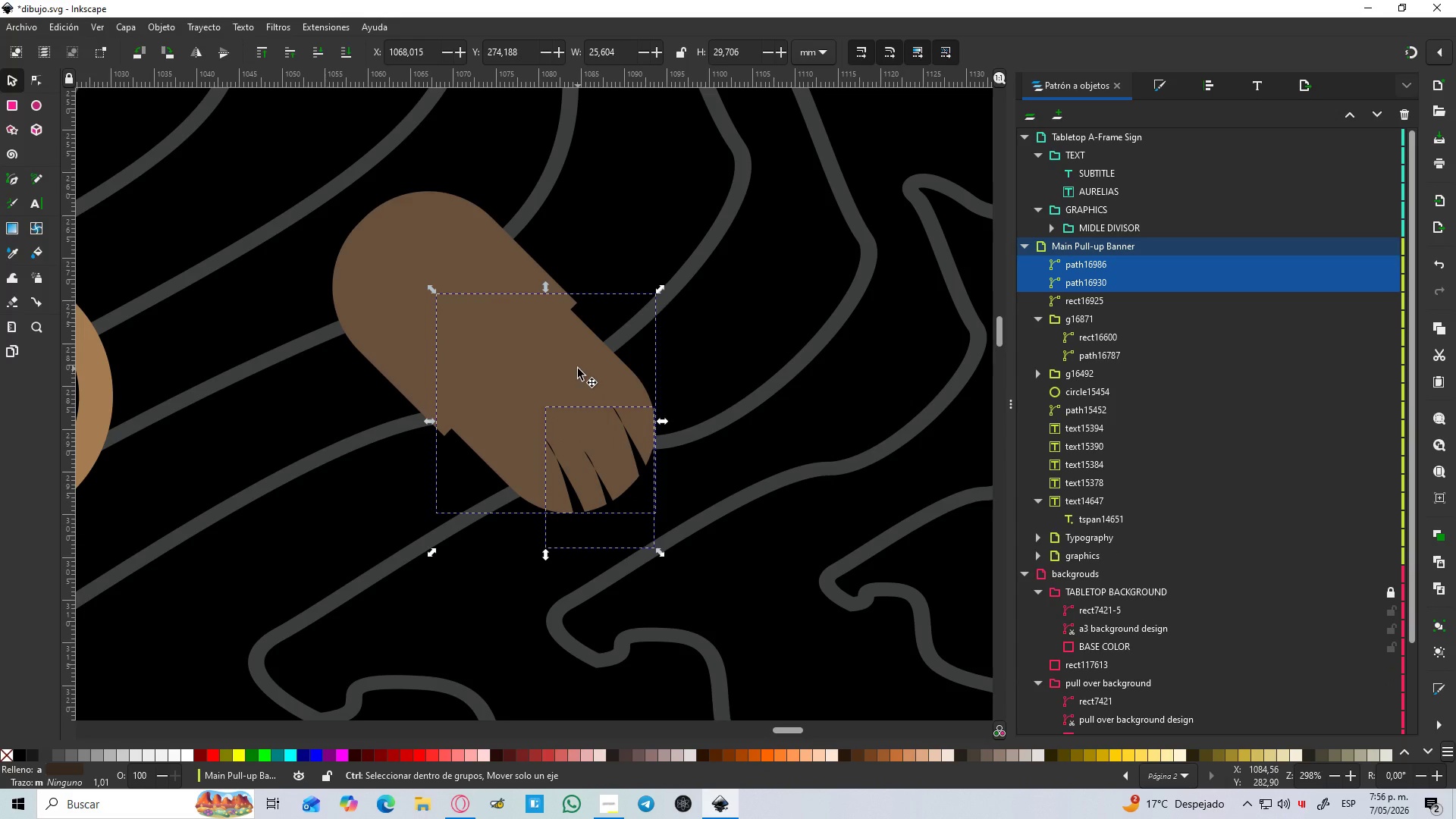 
key(Control+NumpadAdd)
 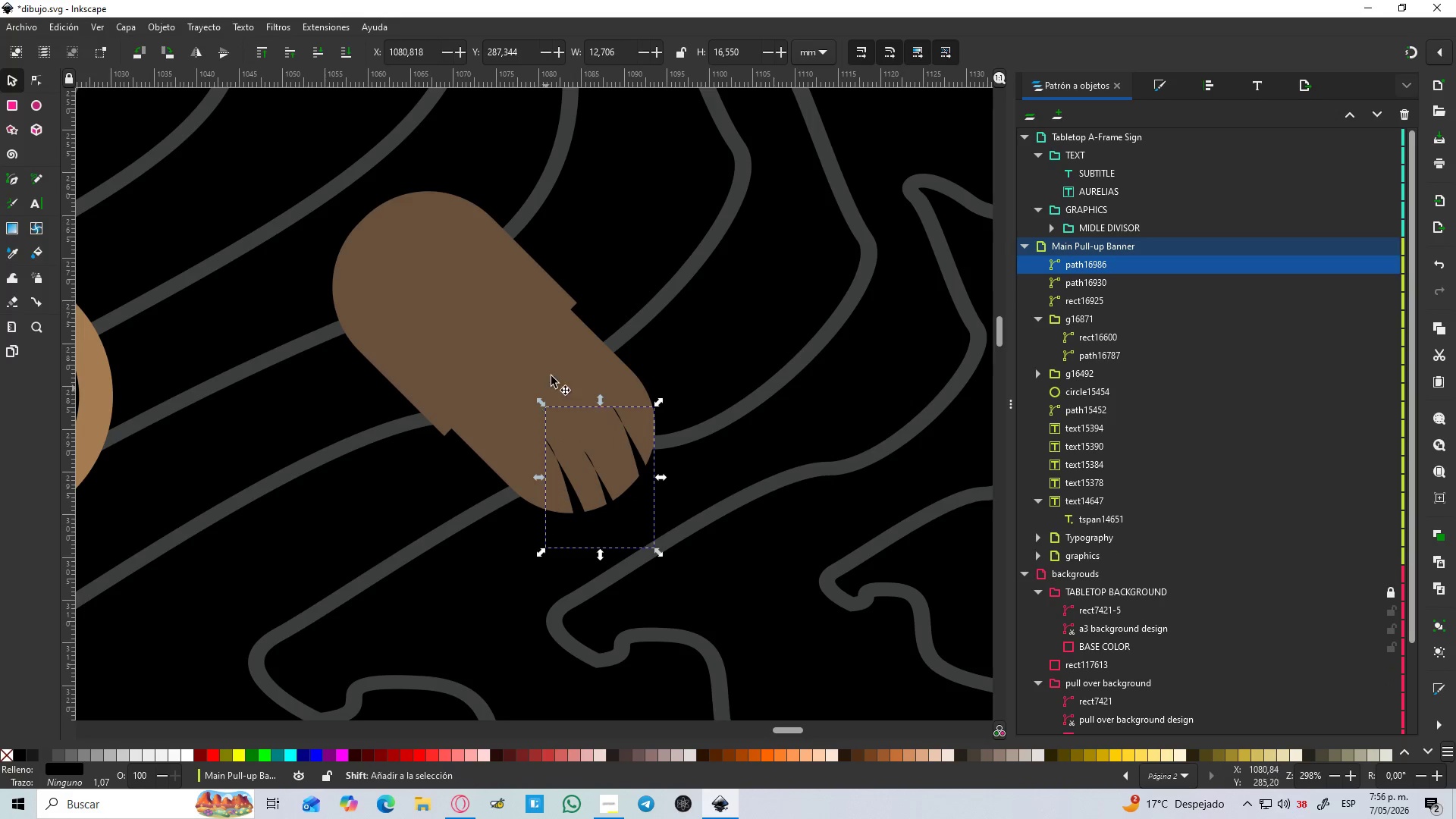 
left_click([573, 357])
 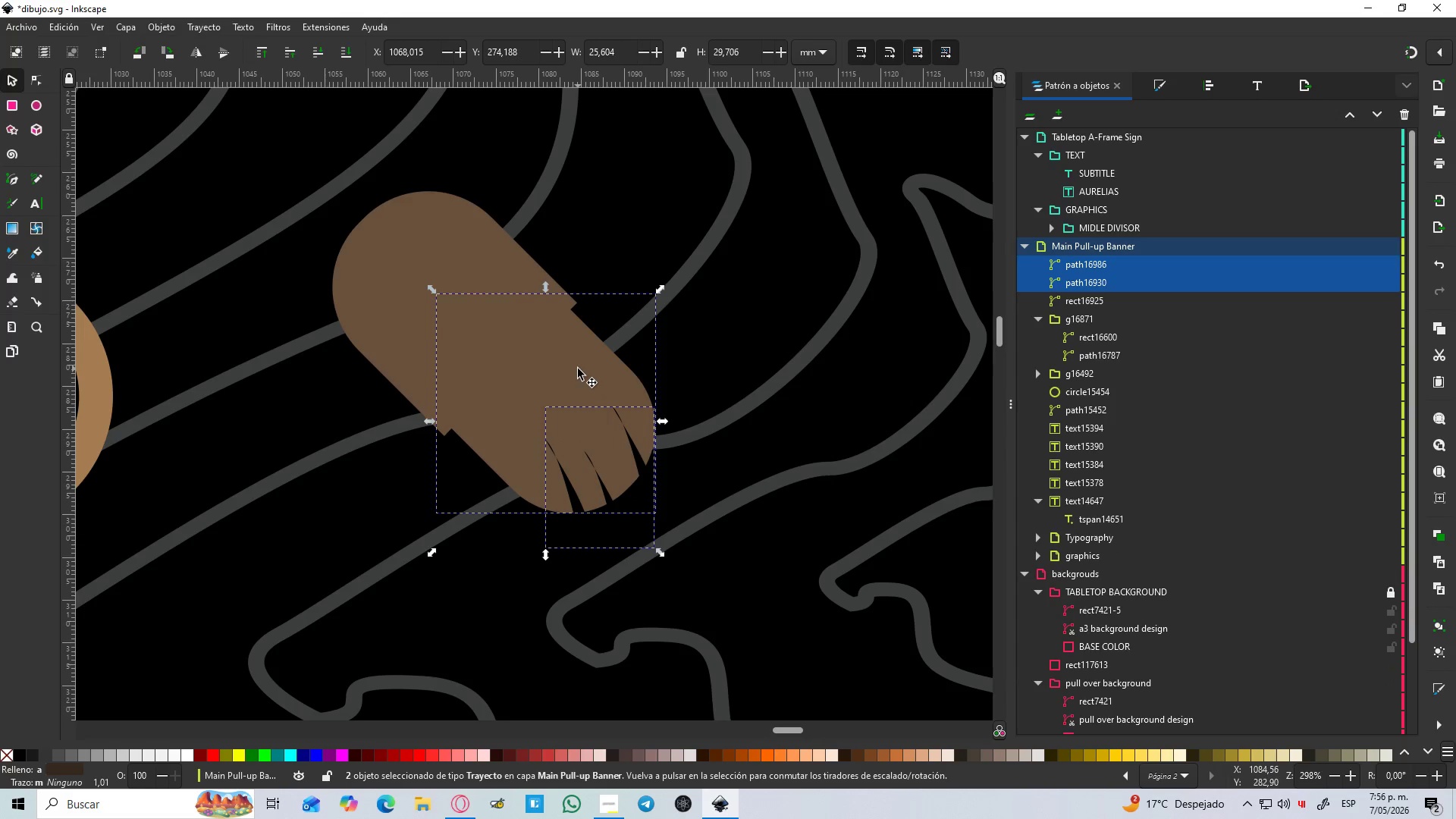 
key(Control+NumpadSubtract)
 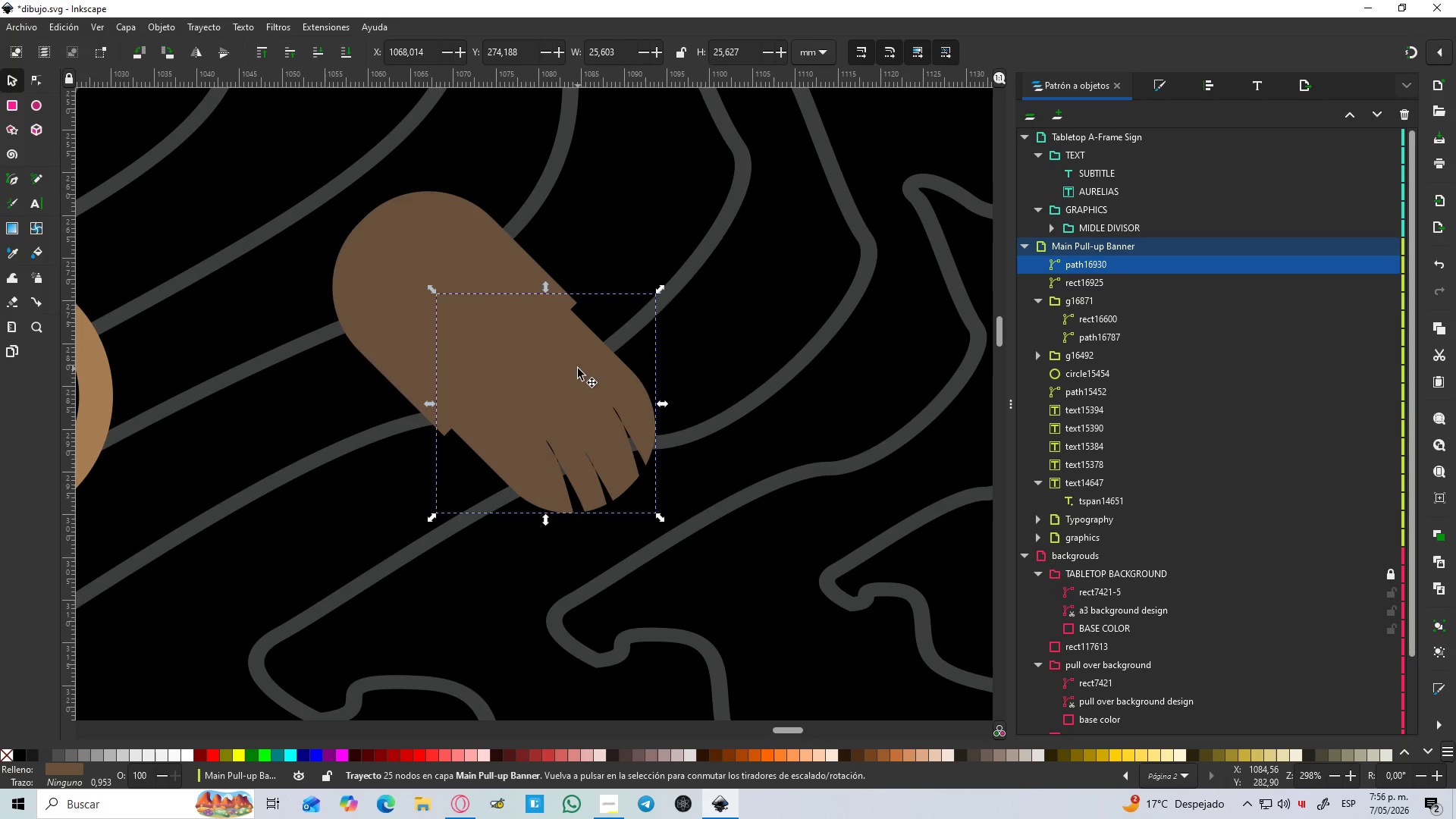 
hold_key(key=ControlLeft, duration=0.45)
scroll: coordinate [588, 371], scroll_direction: down, amount: 3.0
 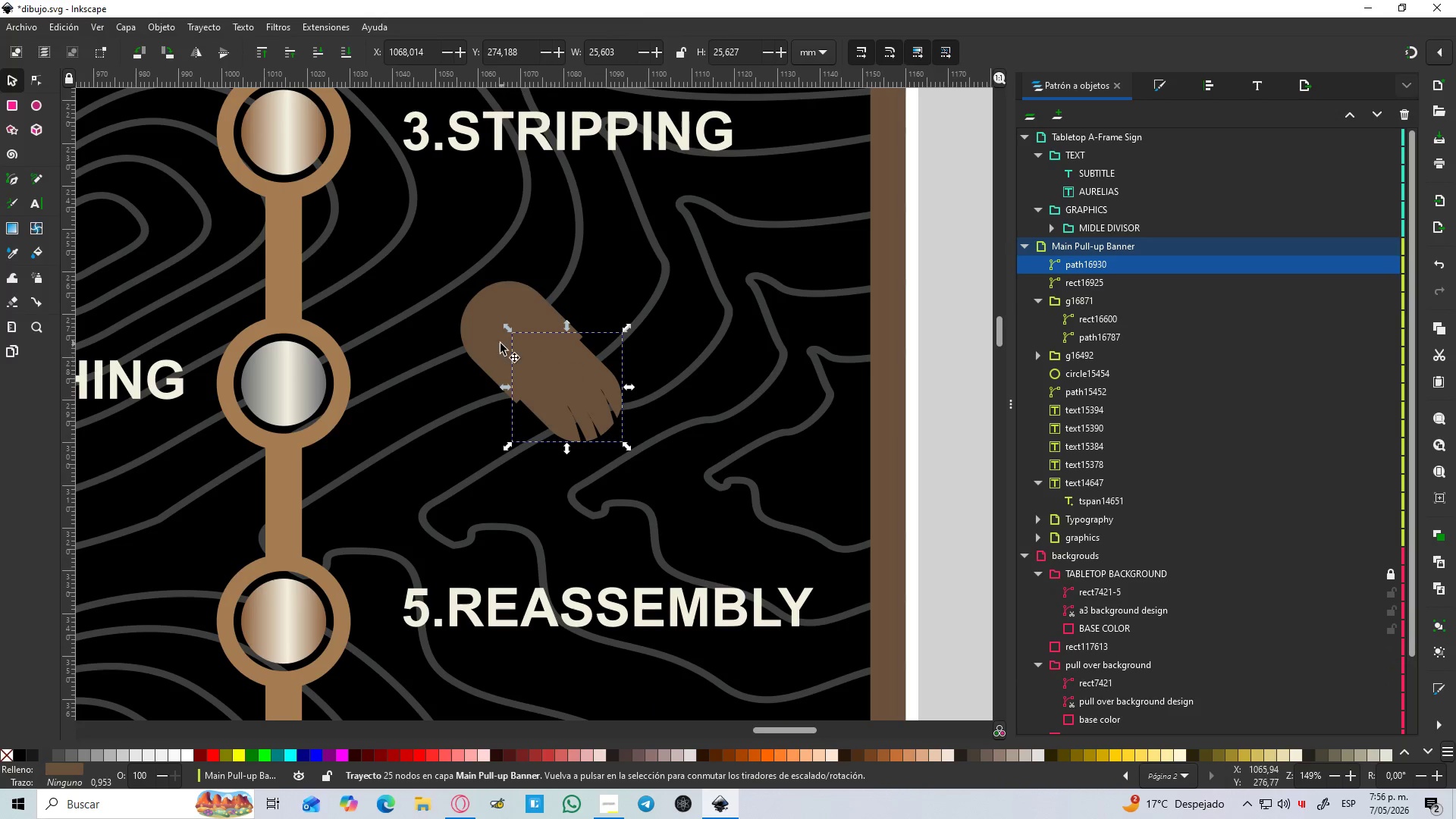 
hold_key(key=ControlLeft, duration=1.38)
scroll: coordinate [500, 335], scroll_direction: down, amount: 2.0
 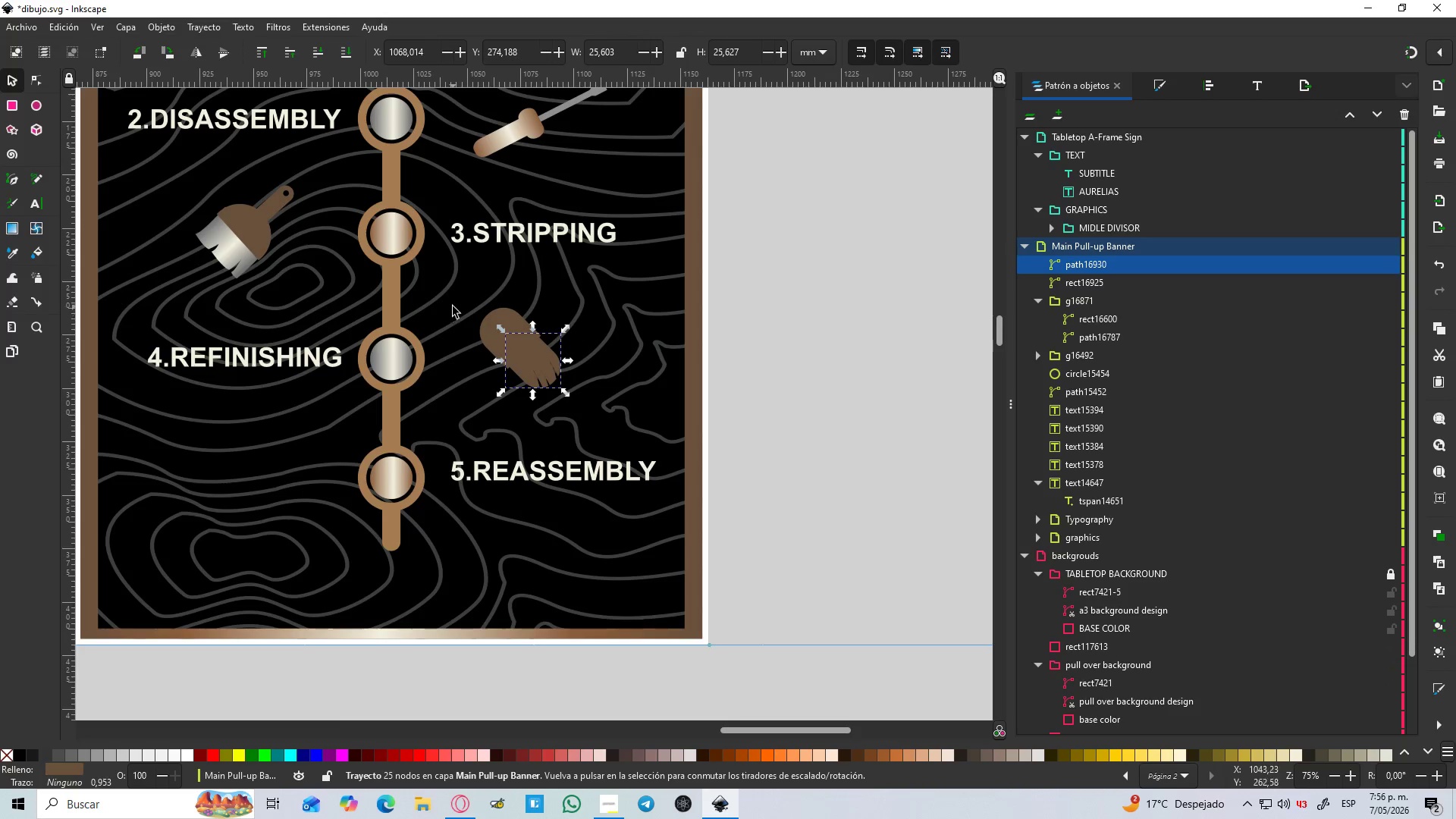 
scroll: coordinate [455, 303], scroll_direction: up, amount: 1.0
 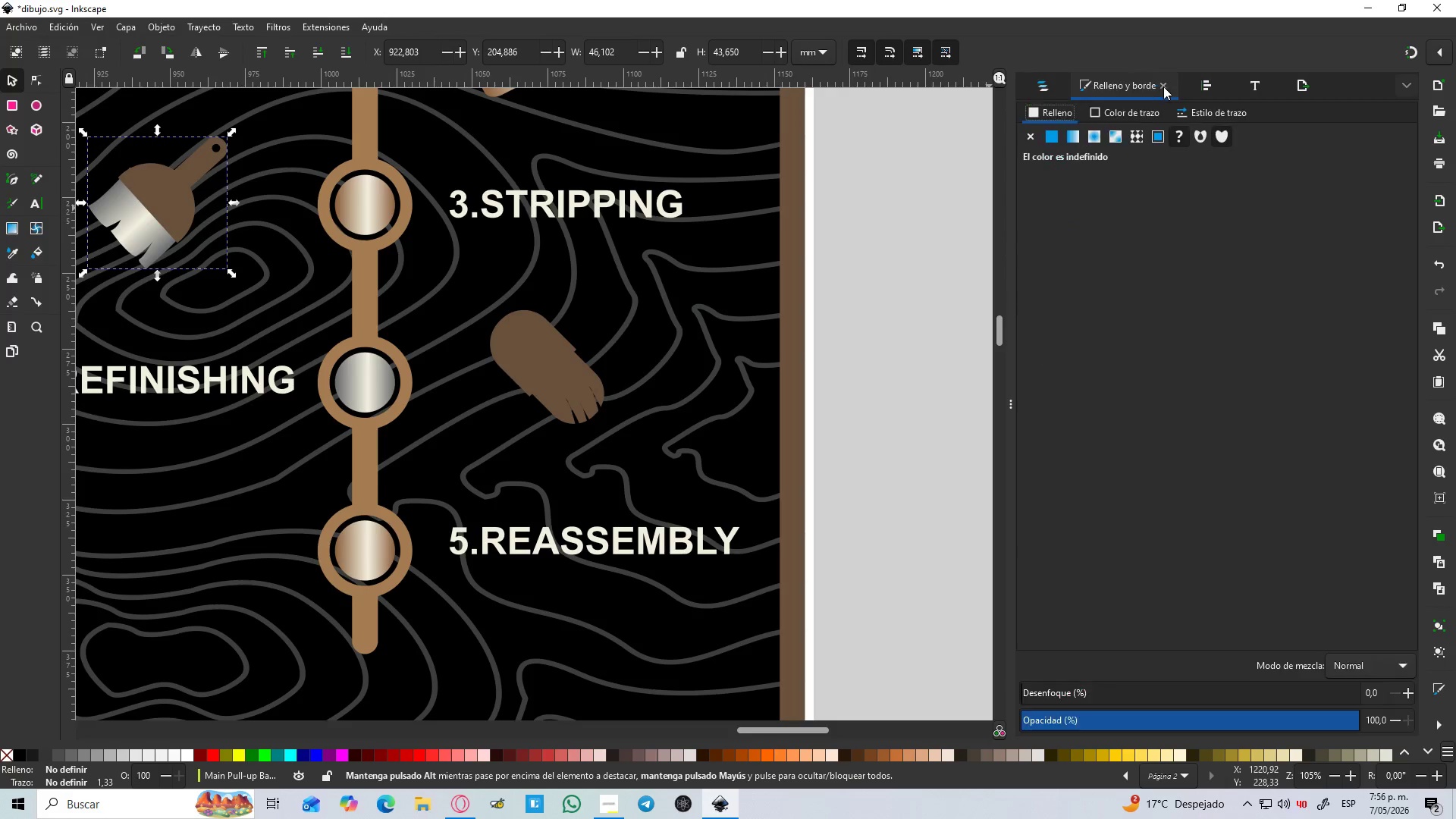 
left_click([1072, 140])
 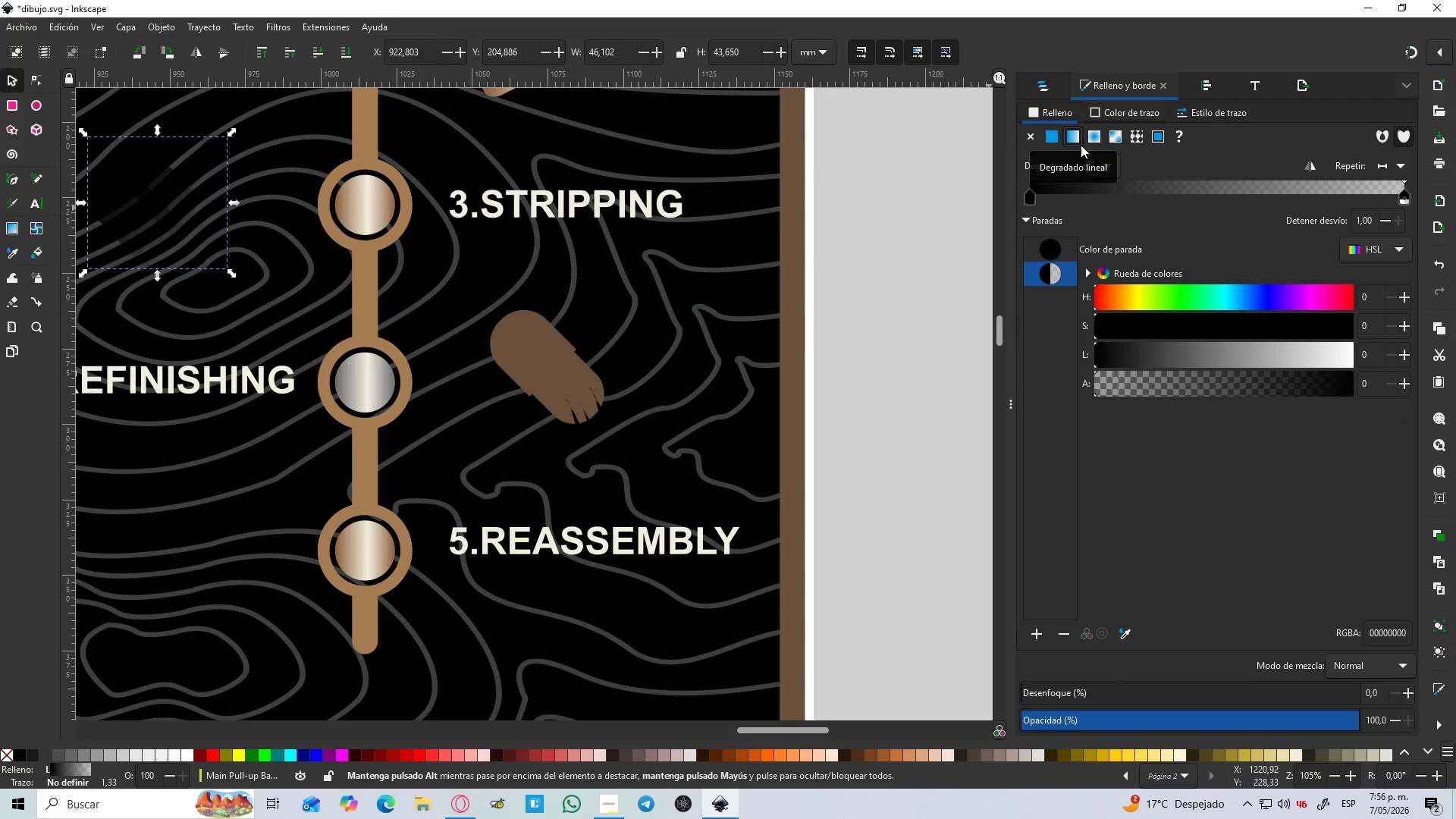 
key(Control+Z)
 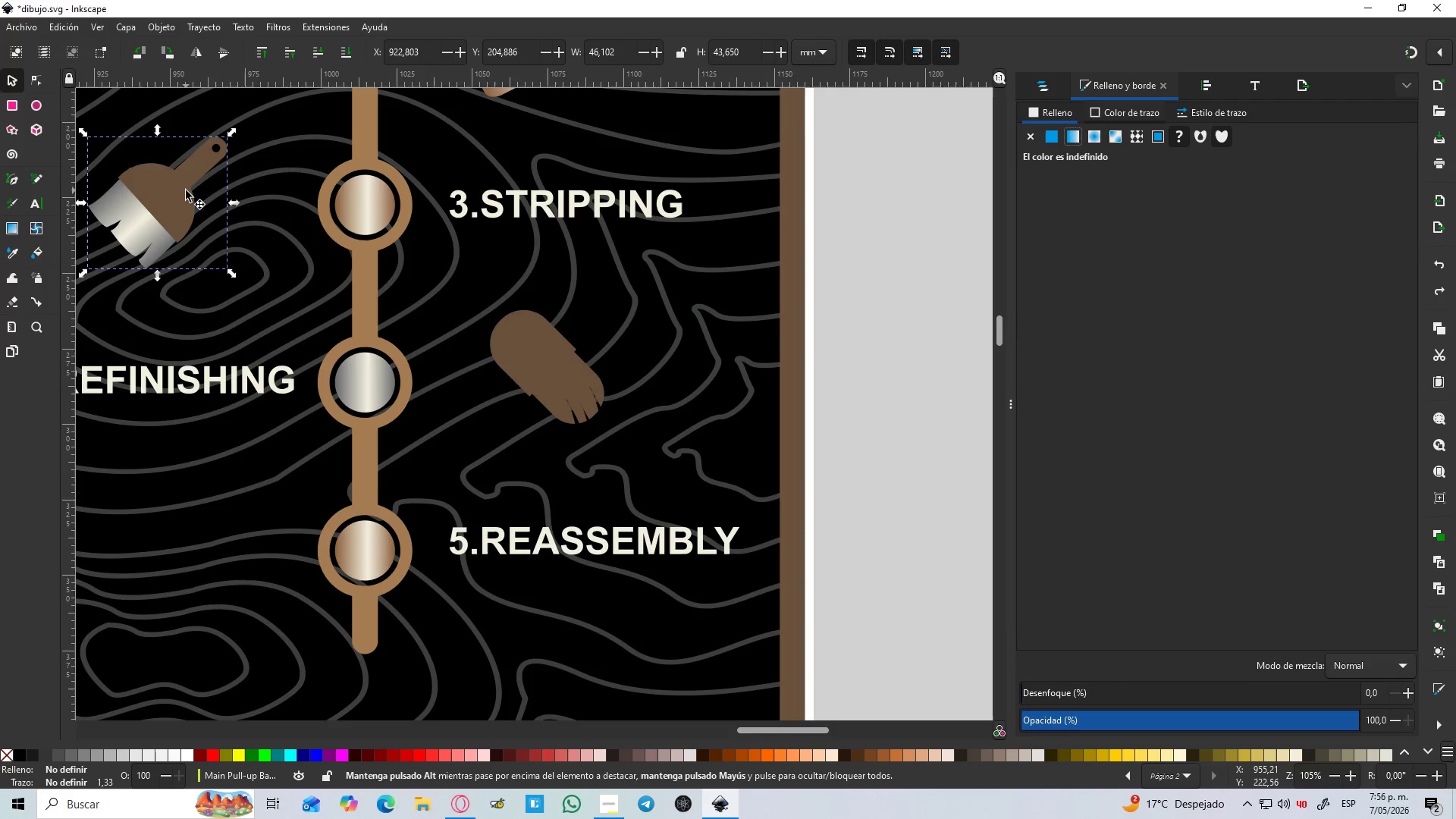 
double_click([186, 190])
 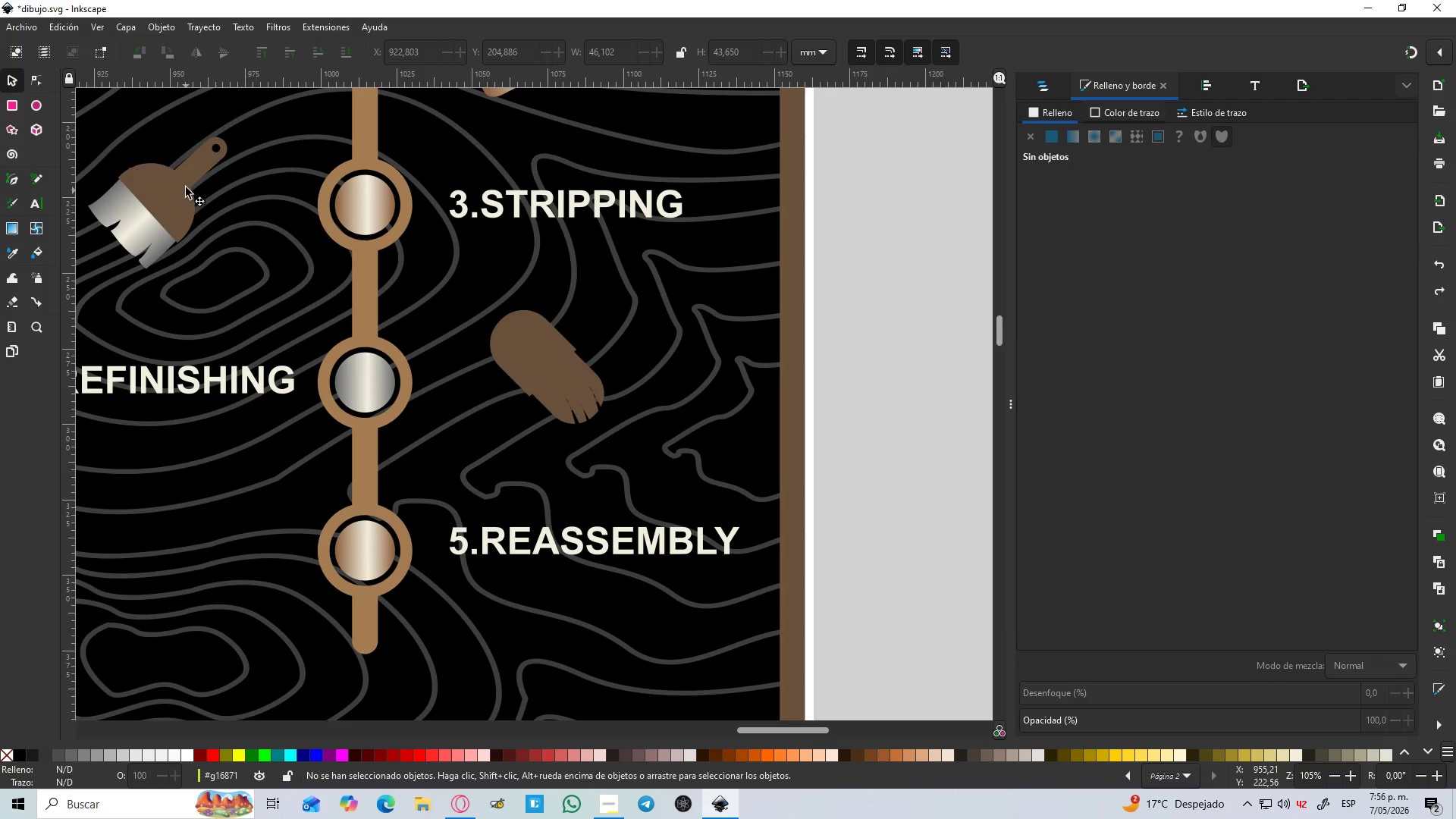 
triple_click([184, 186])
 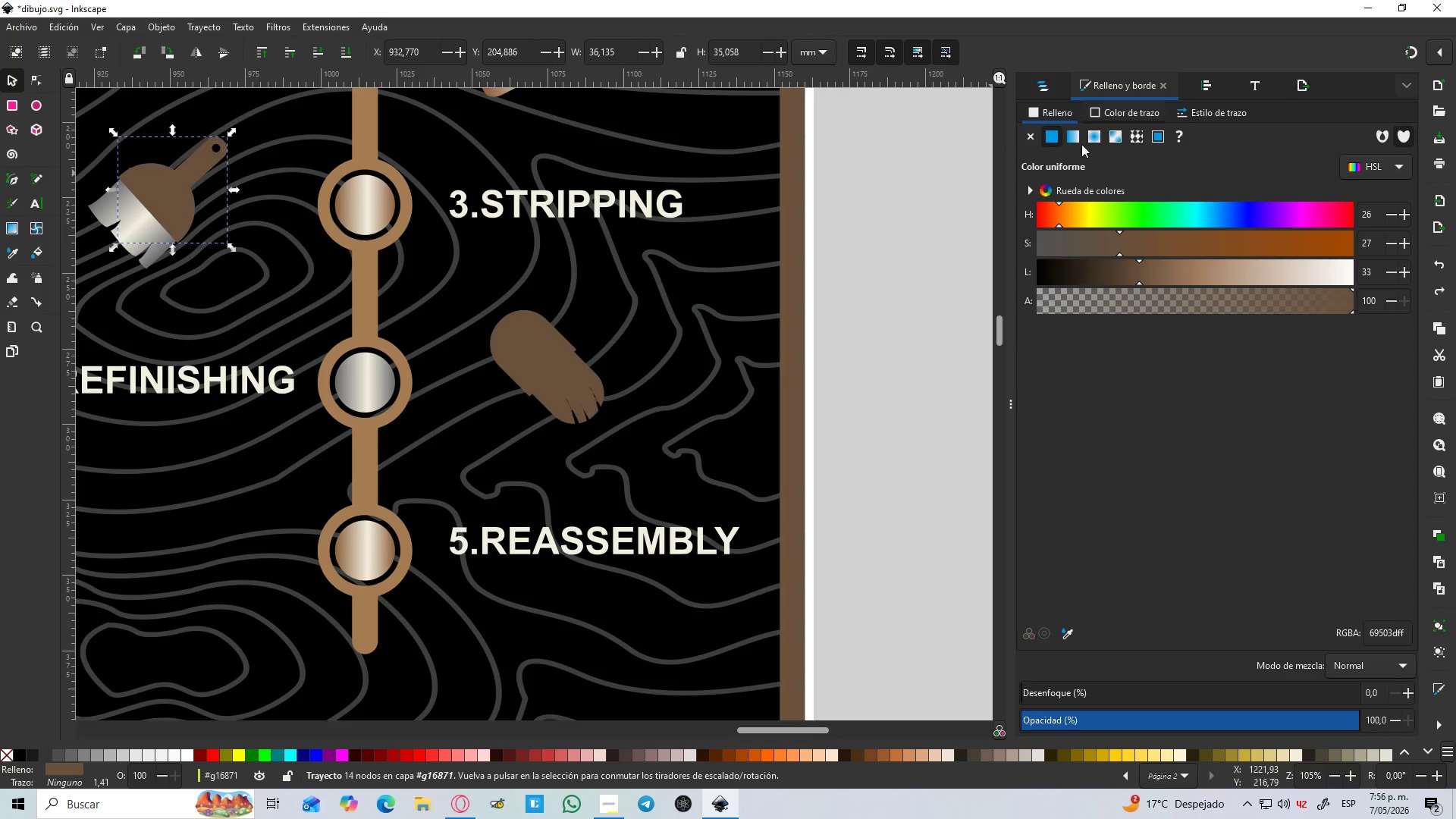 
left_click([1076, 139])
 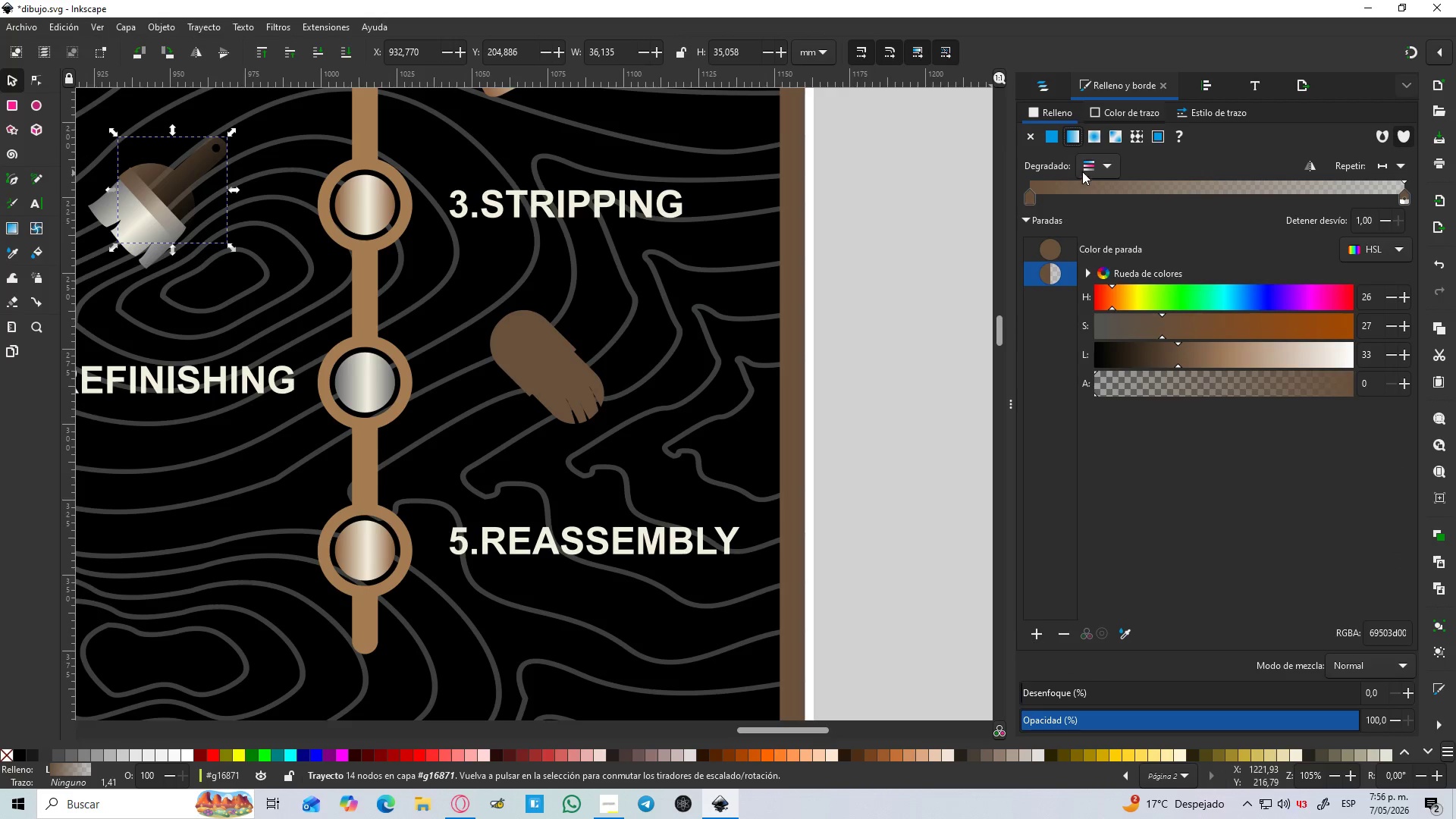 
left_click([1098, 168])
 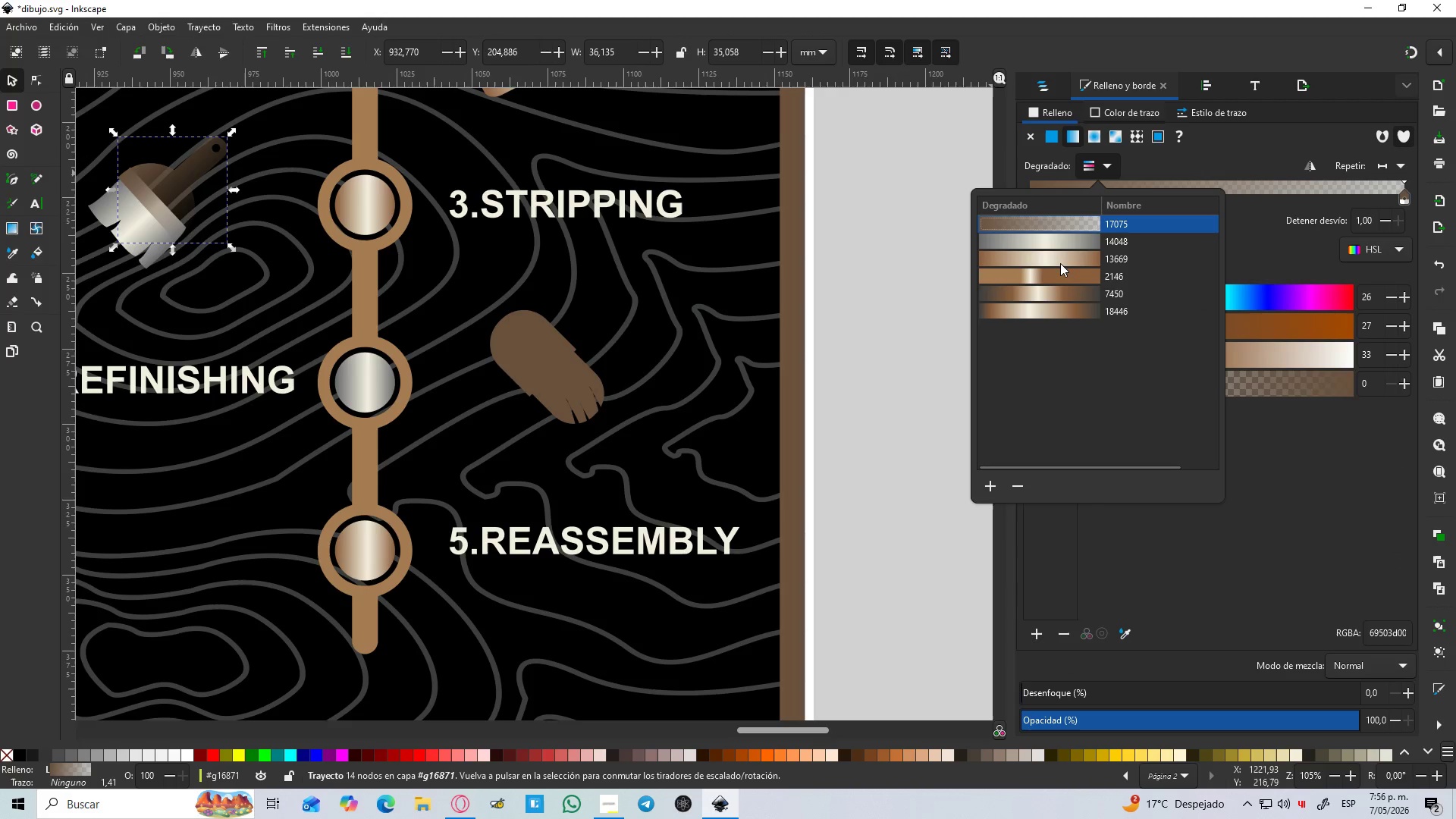 
left_click([1059, 262])
 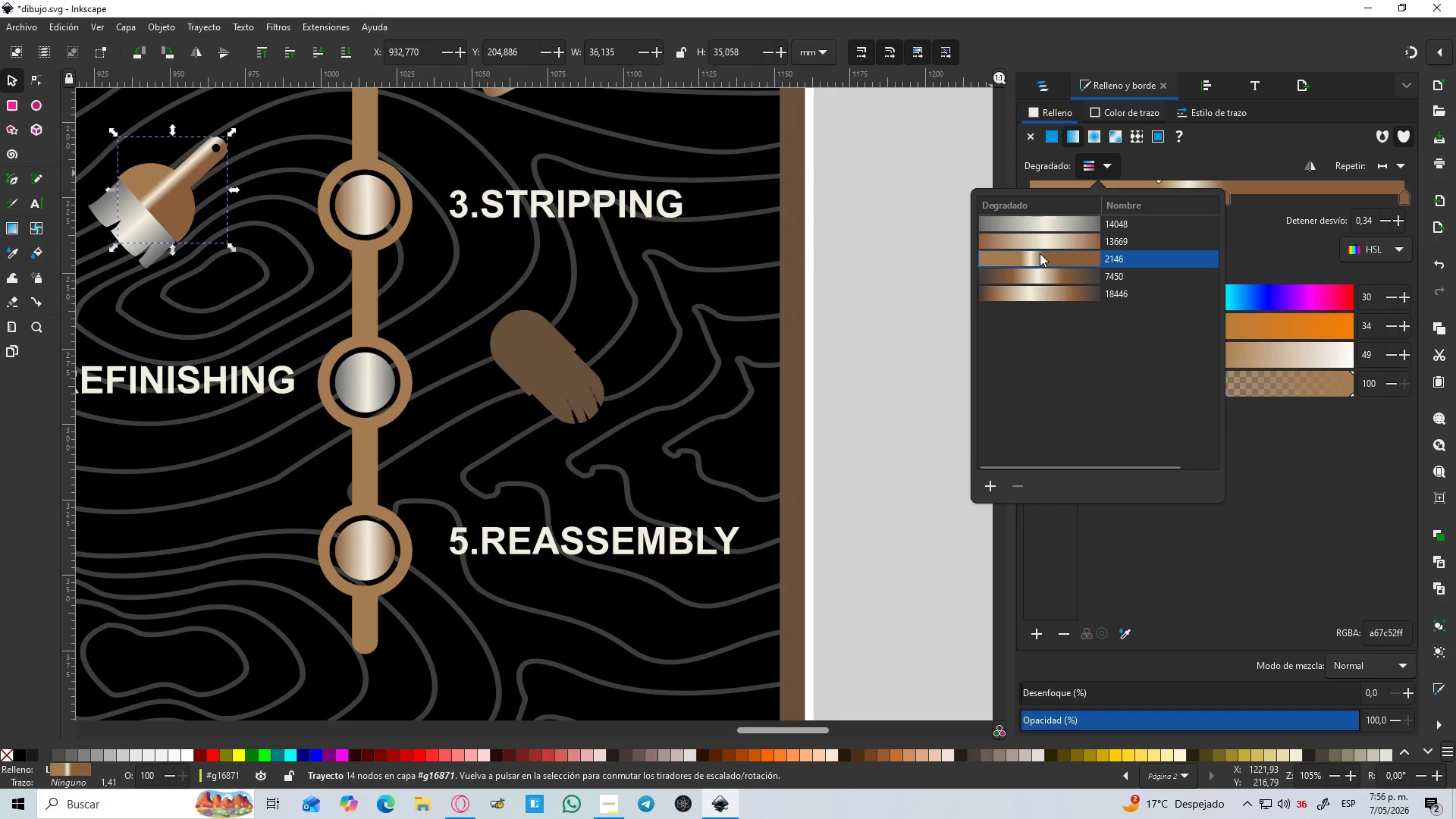 
wait(5.14)
 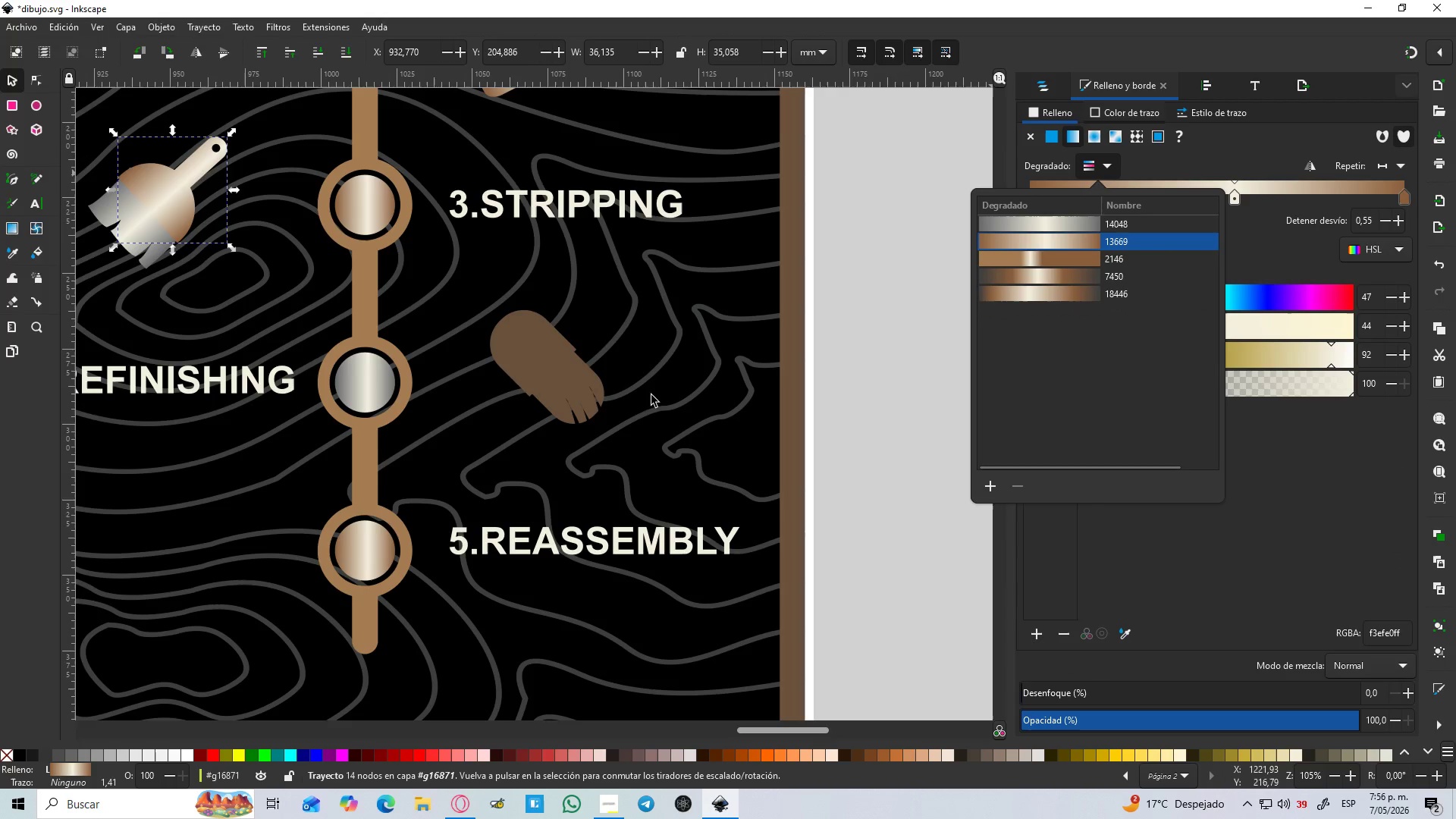 
left_click([1042, 273])
 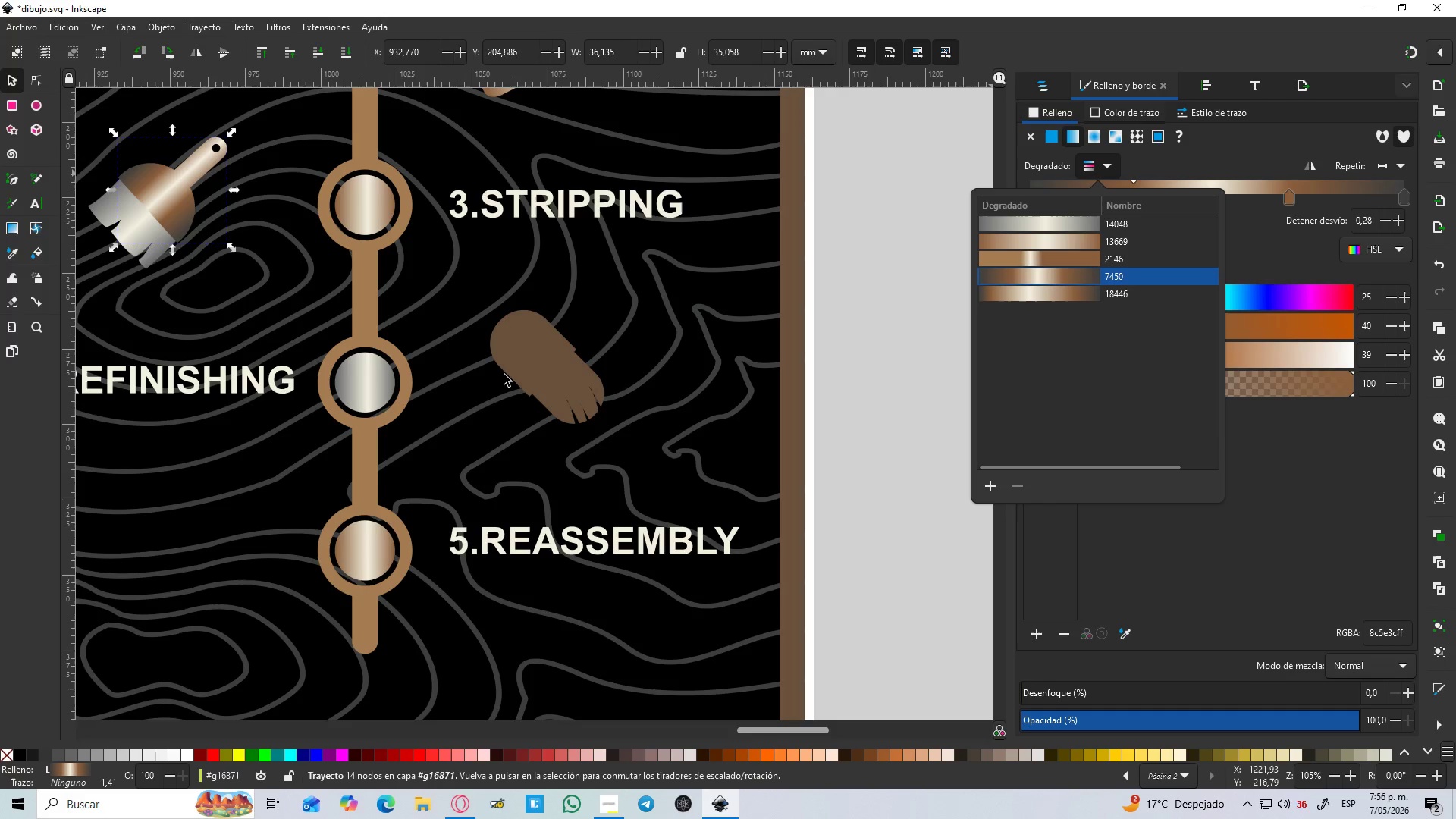 
left_click([520, 346])
 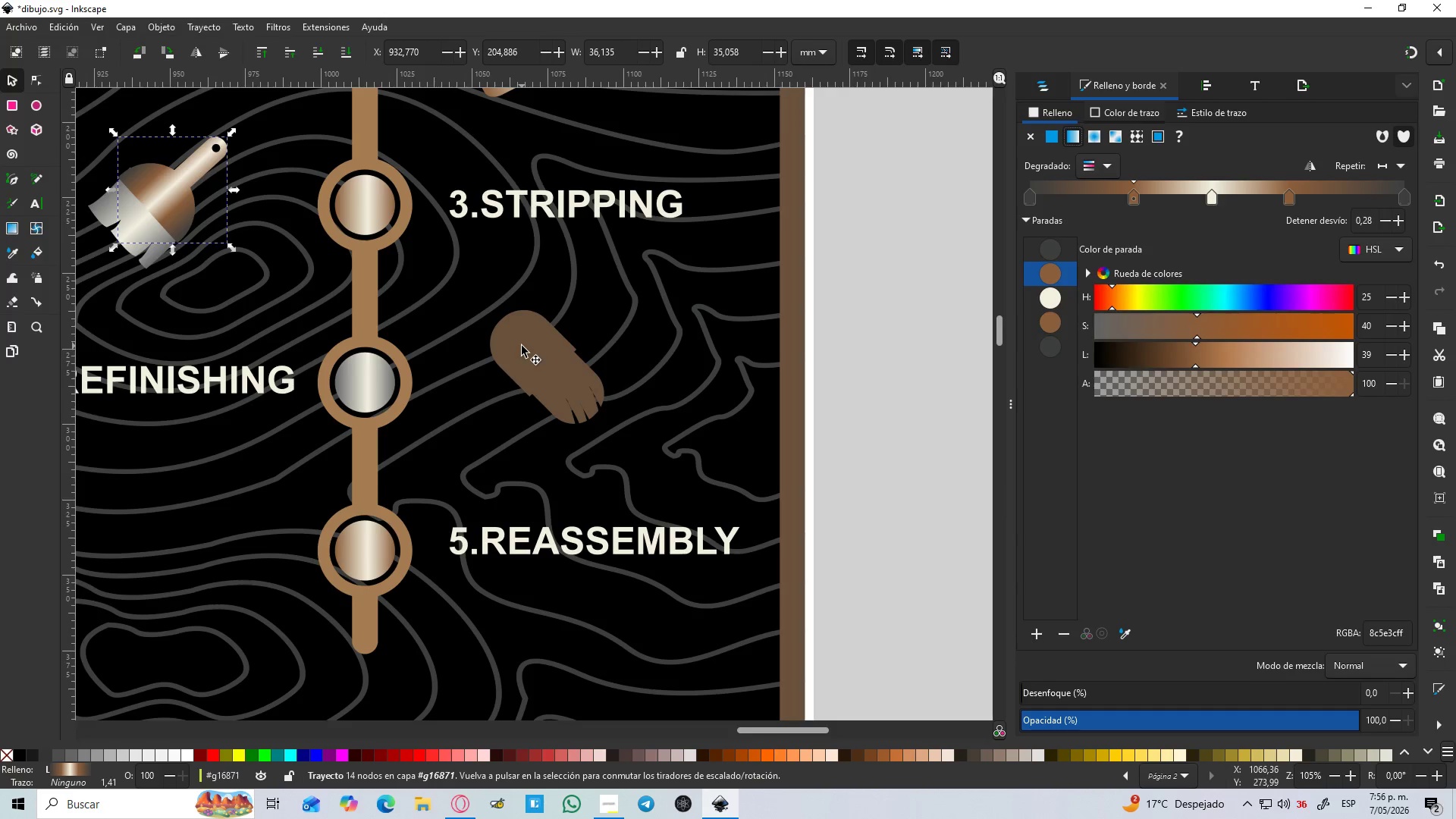 
left_click([550, 344])
 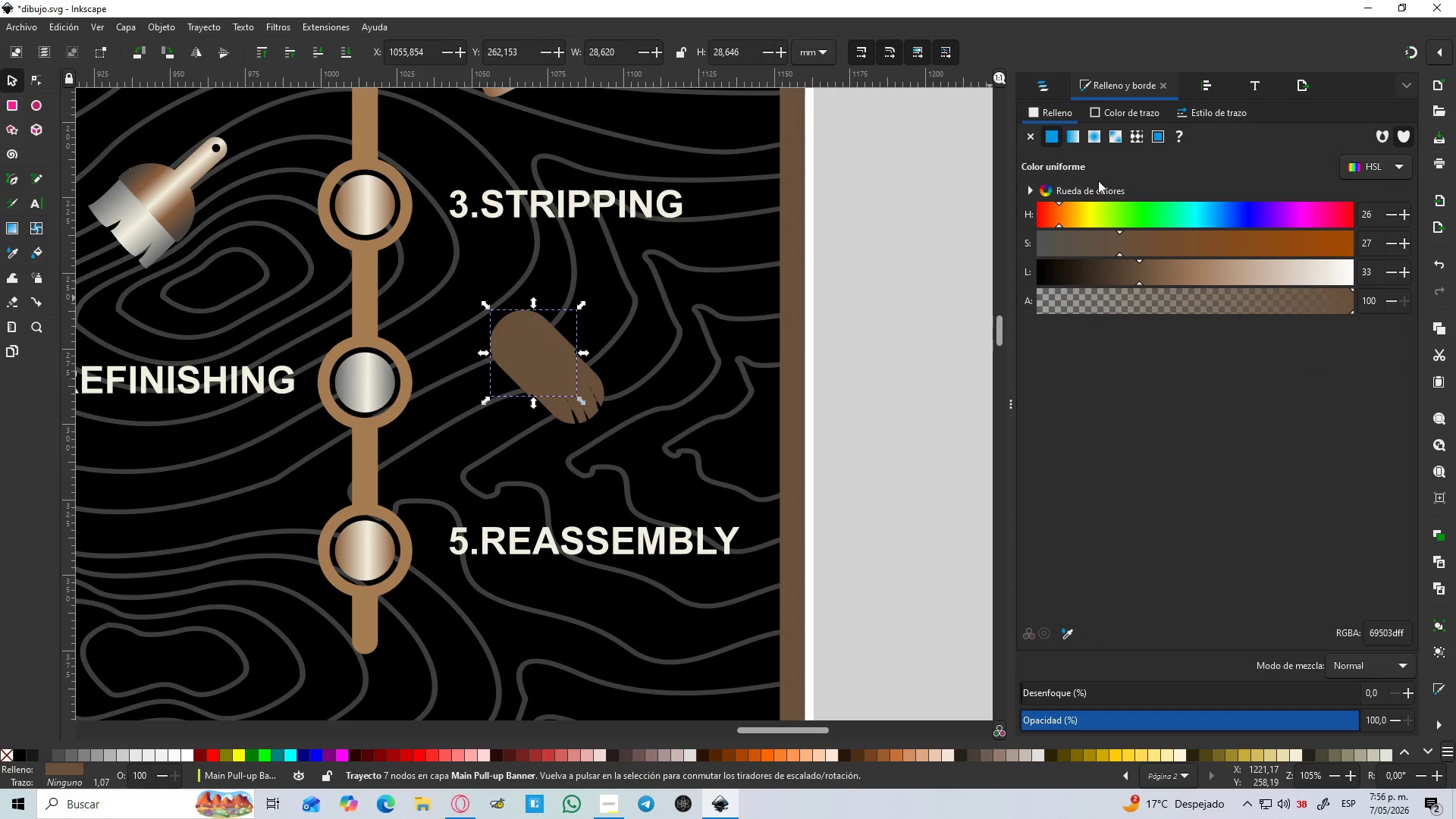 
left_click([1073, 136])
 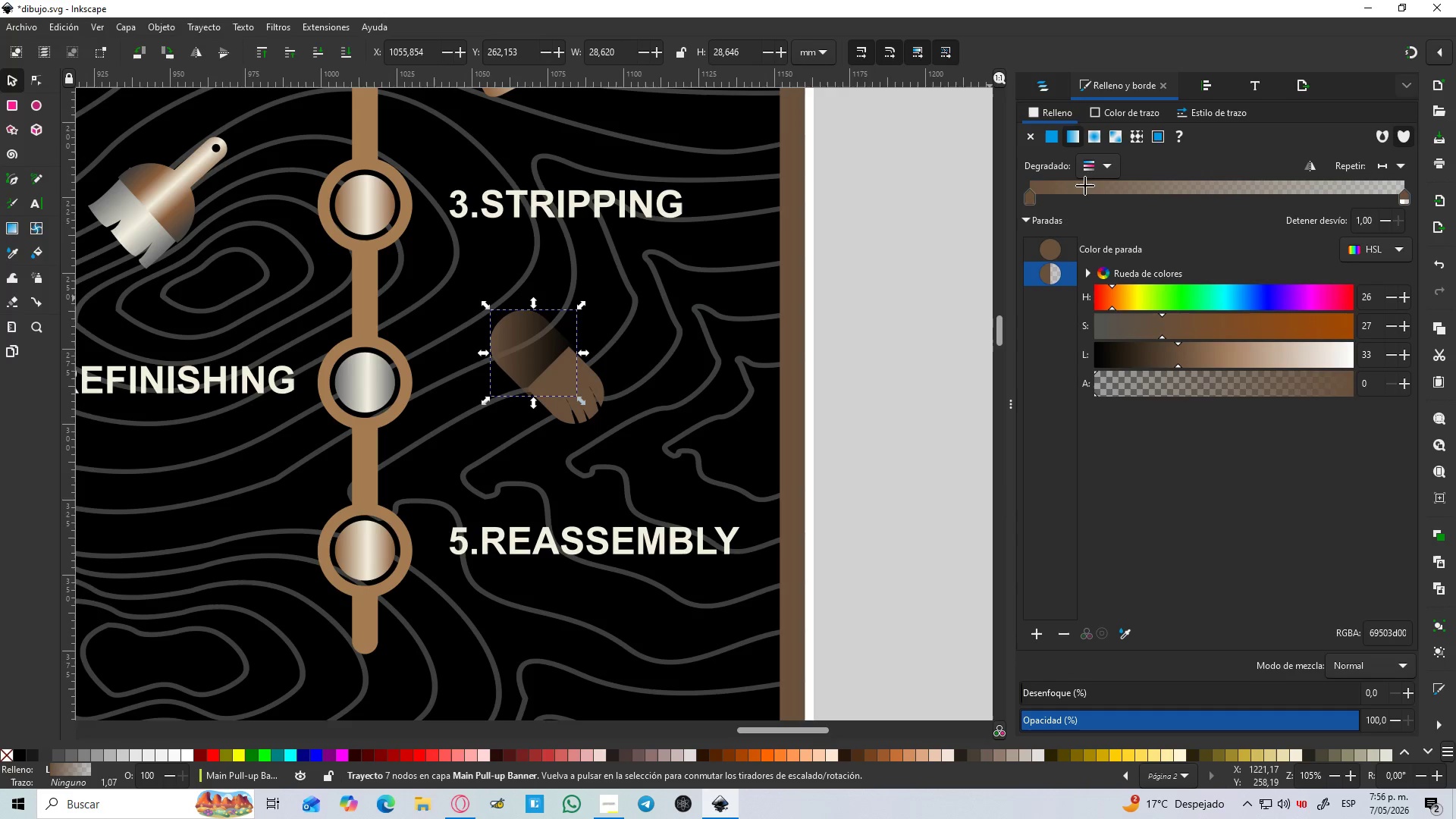 
double_click([1097, 170])
 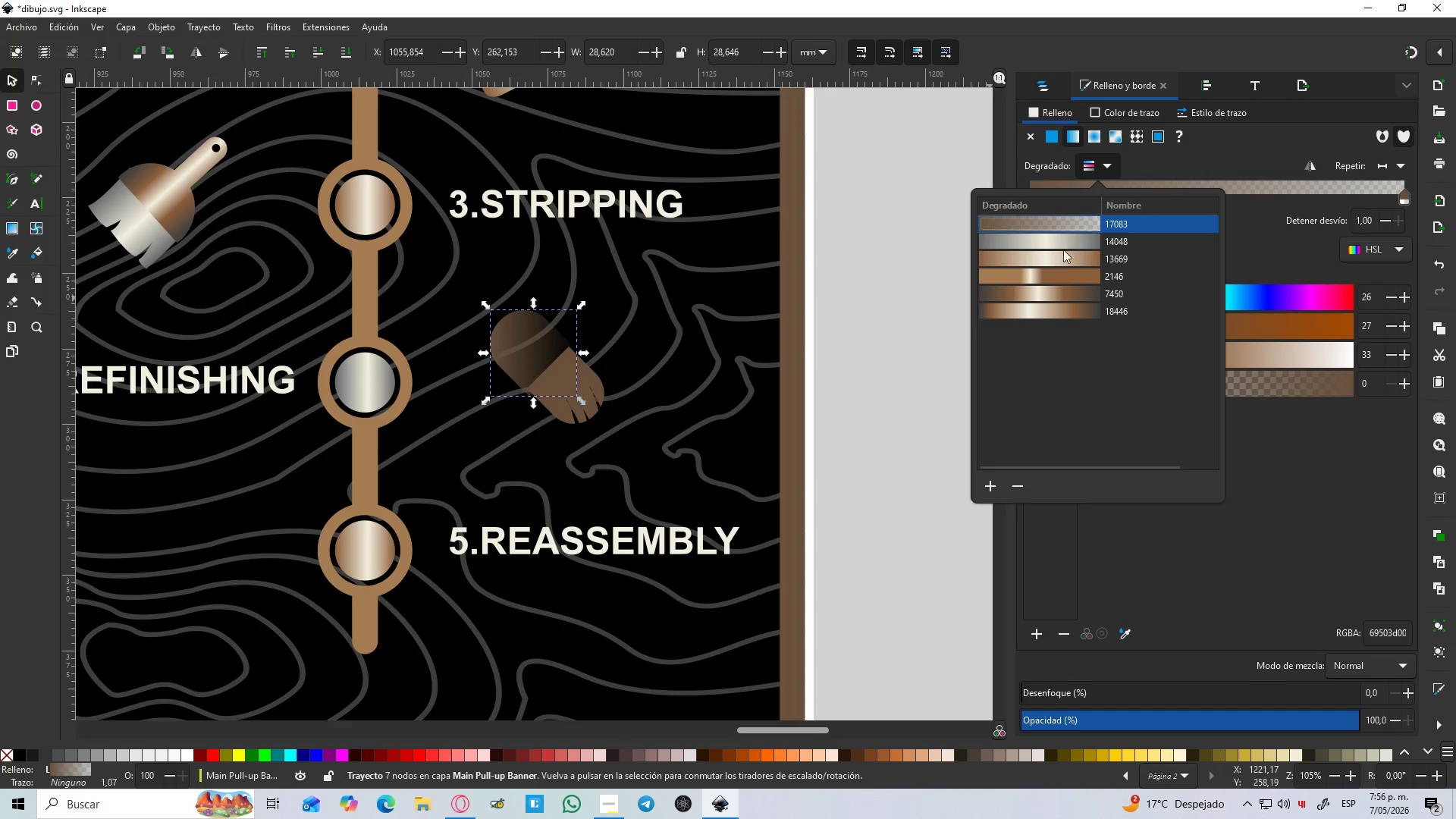 
left_click([1055, 259])
 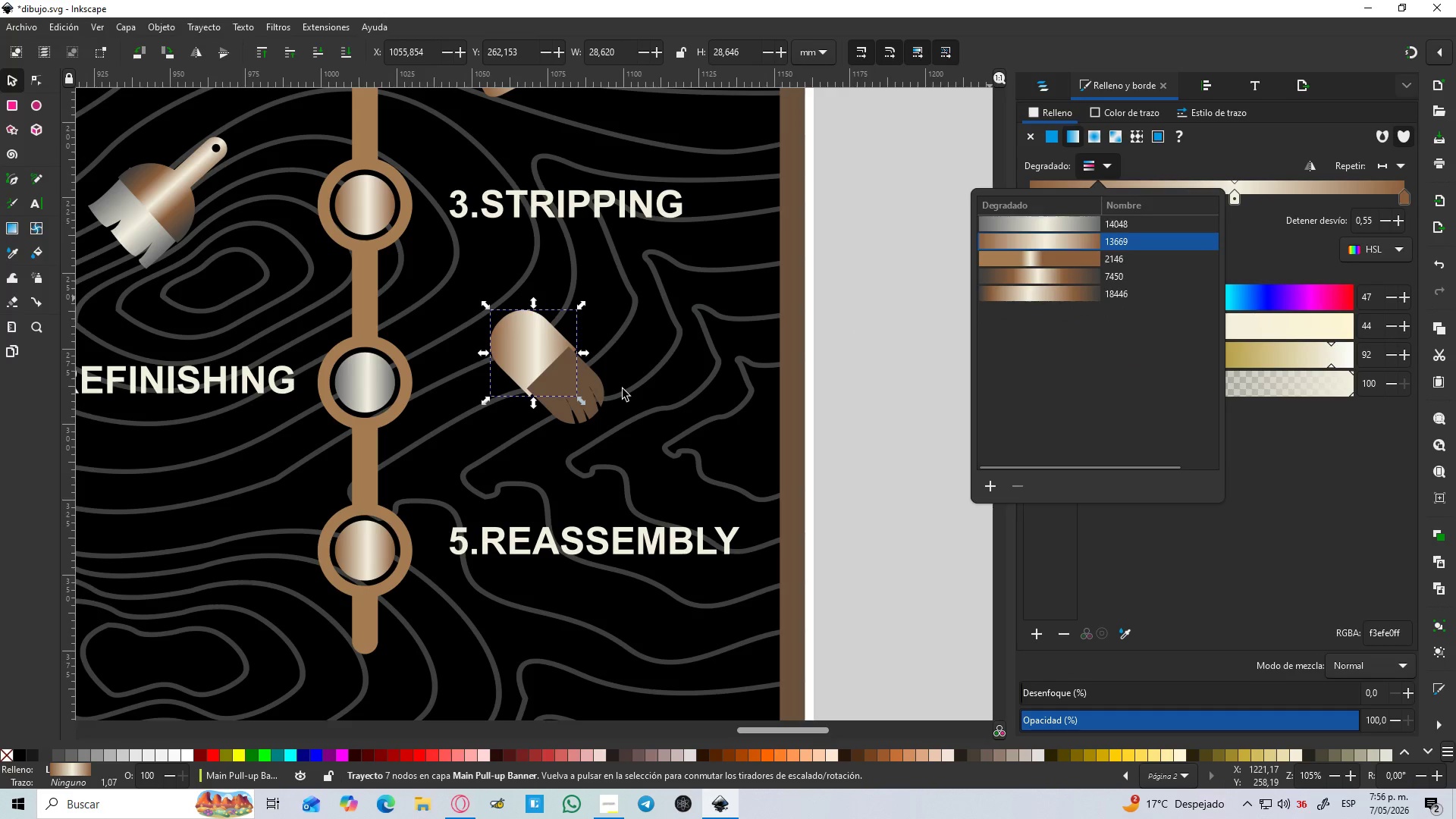 
double_click([591, 395])
 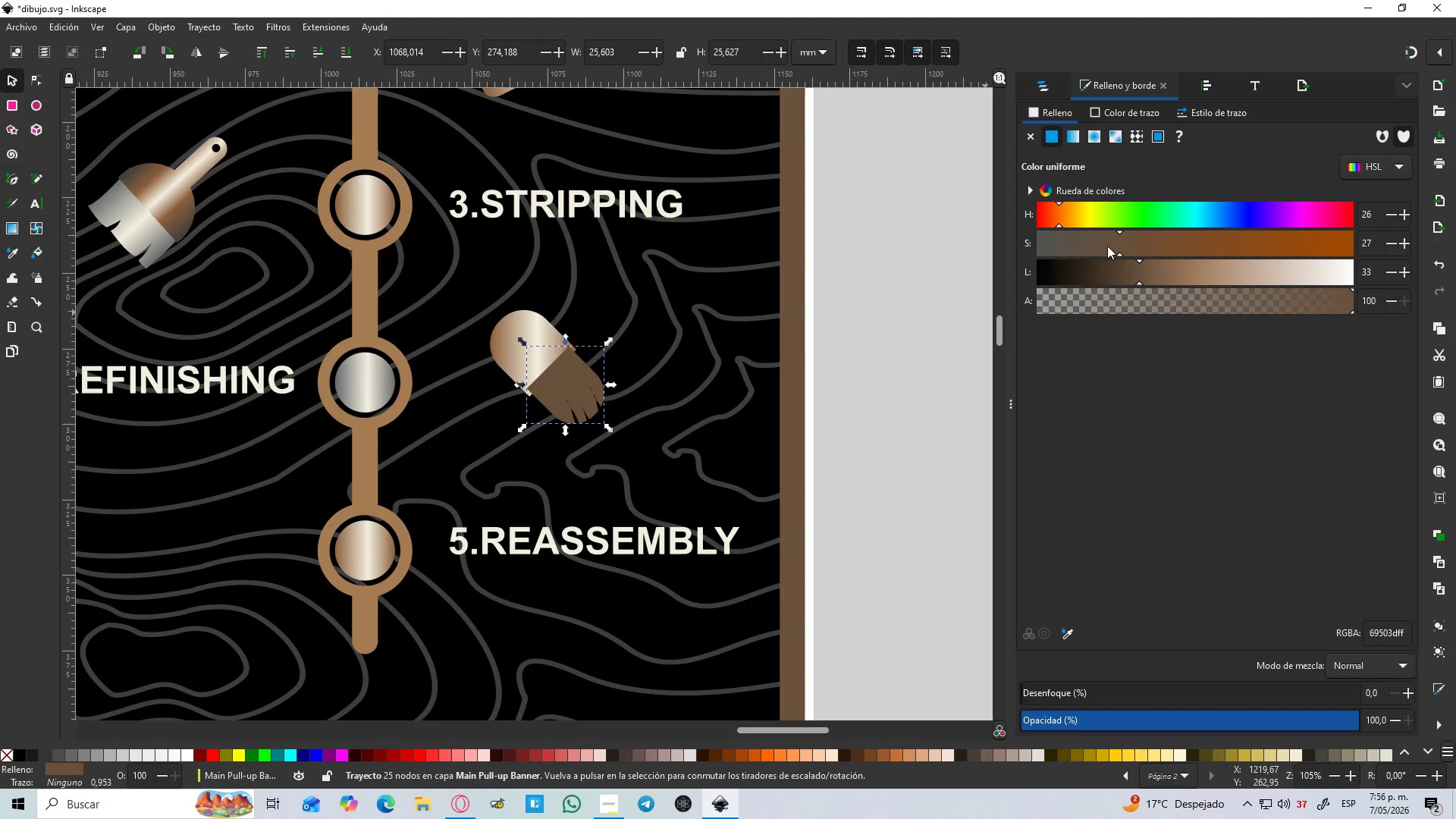 
left_click_drag(start_coordinate=[1159, 267], to_coordinate=[1263, 268])
 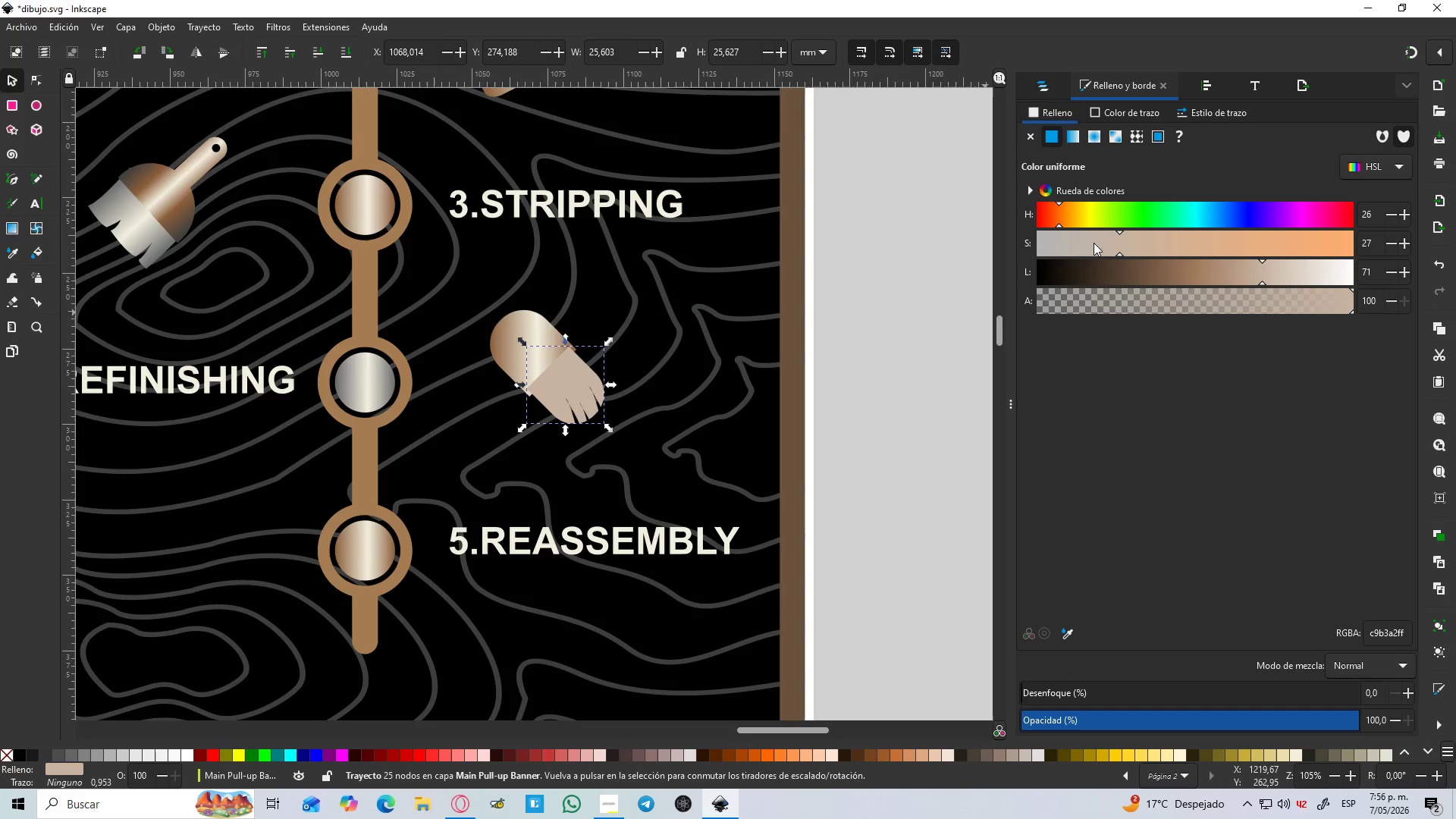 
left_click_drag(start_coordinate=[1093, 243], to_coordinate=[1054, 244])
 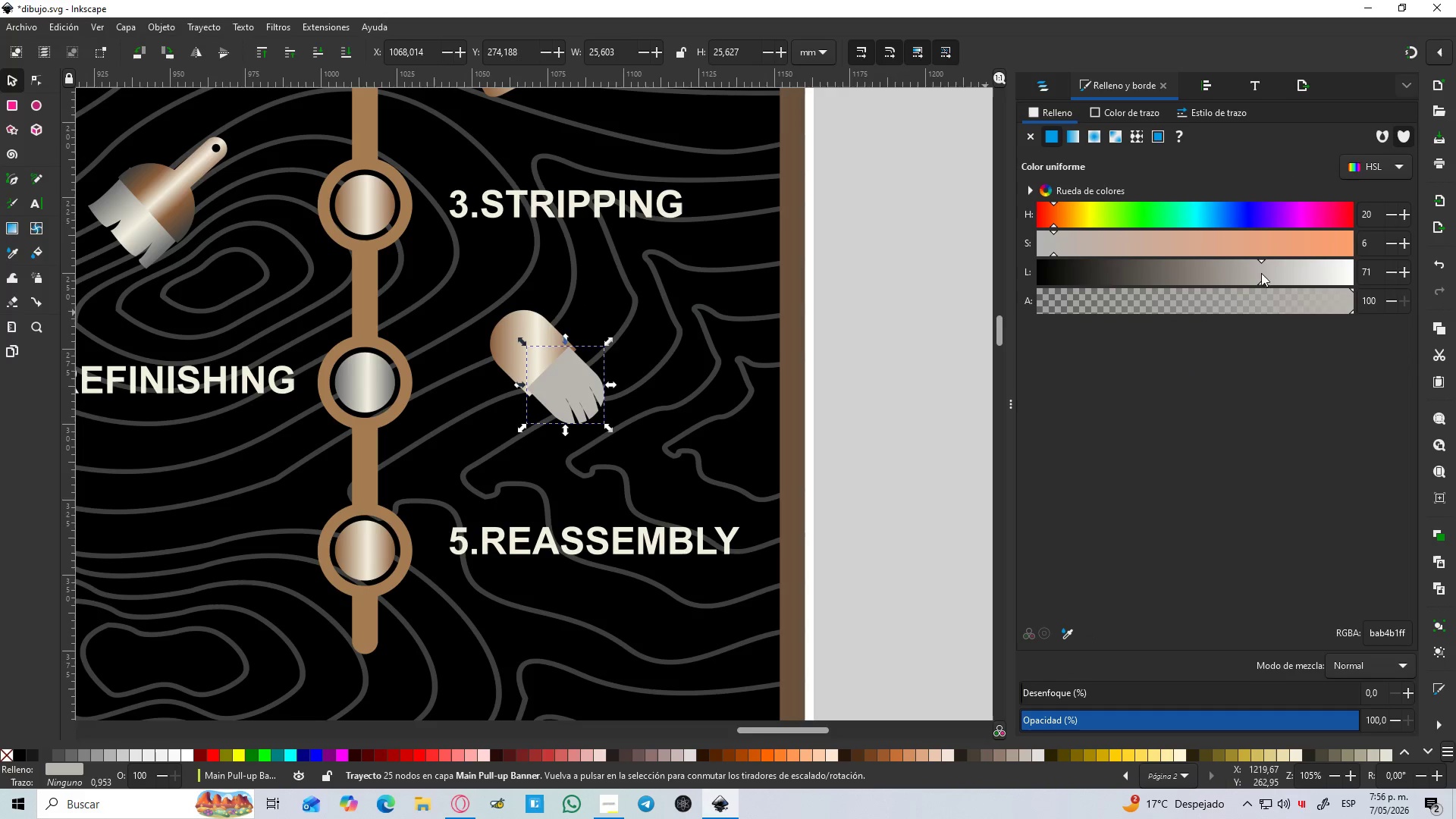 
left_click_drag(start_coordinate=[1251, 271], to_coordinate=[1202, 278])
 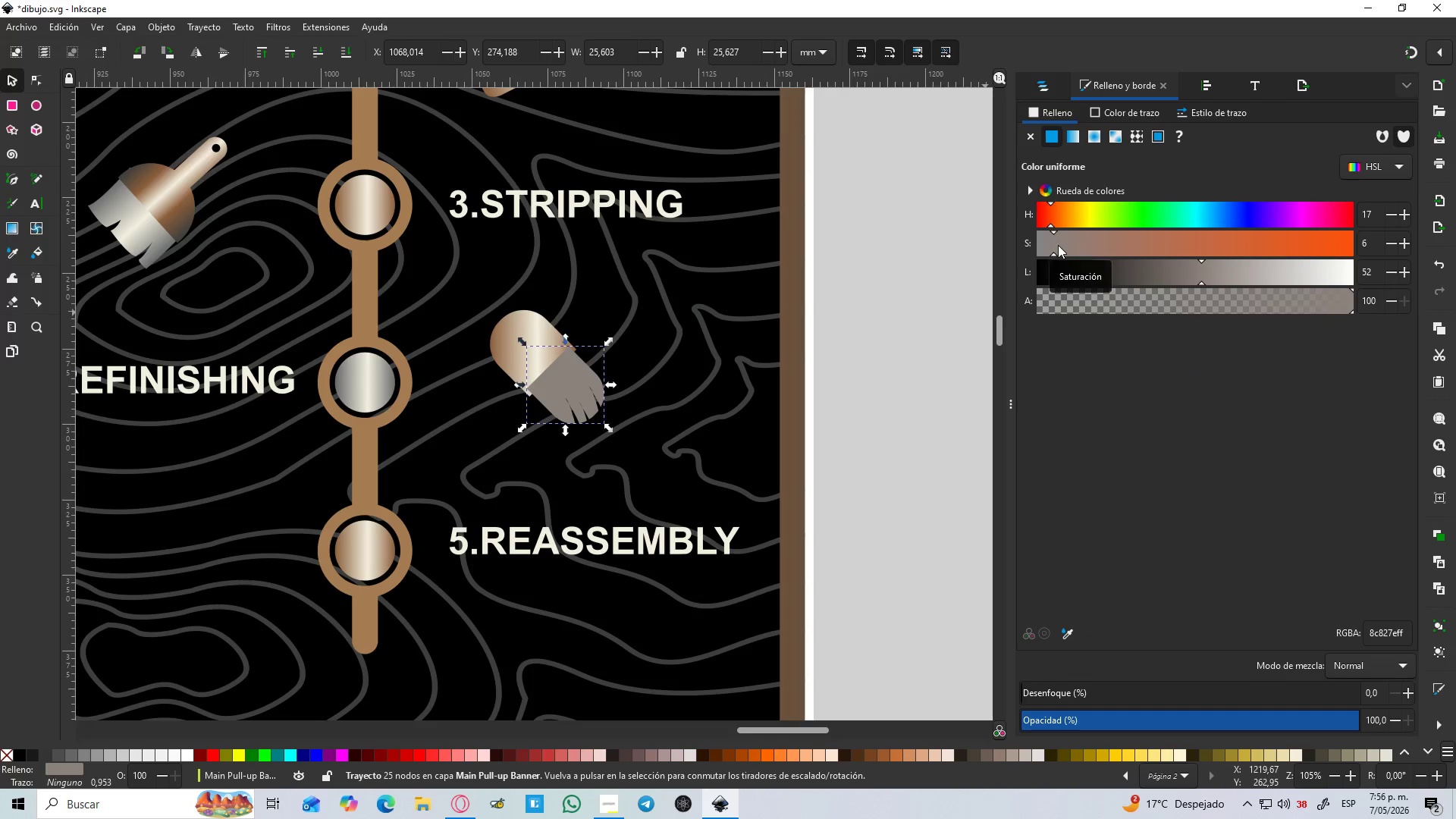 
left_click_drag(start_coordinate=[1055, 245], to_coordinate=[1041, 251])
 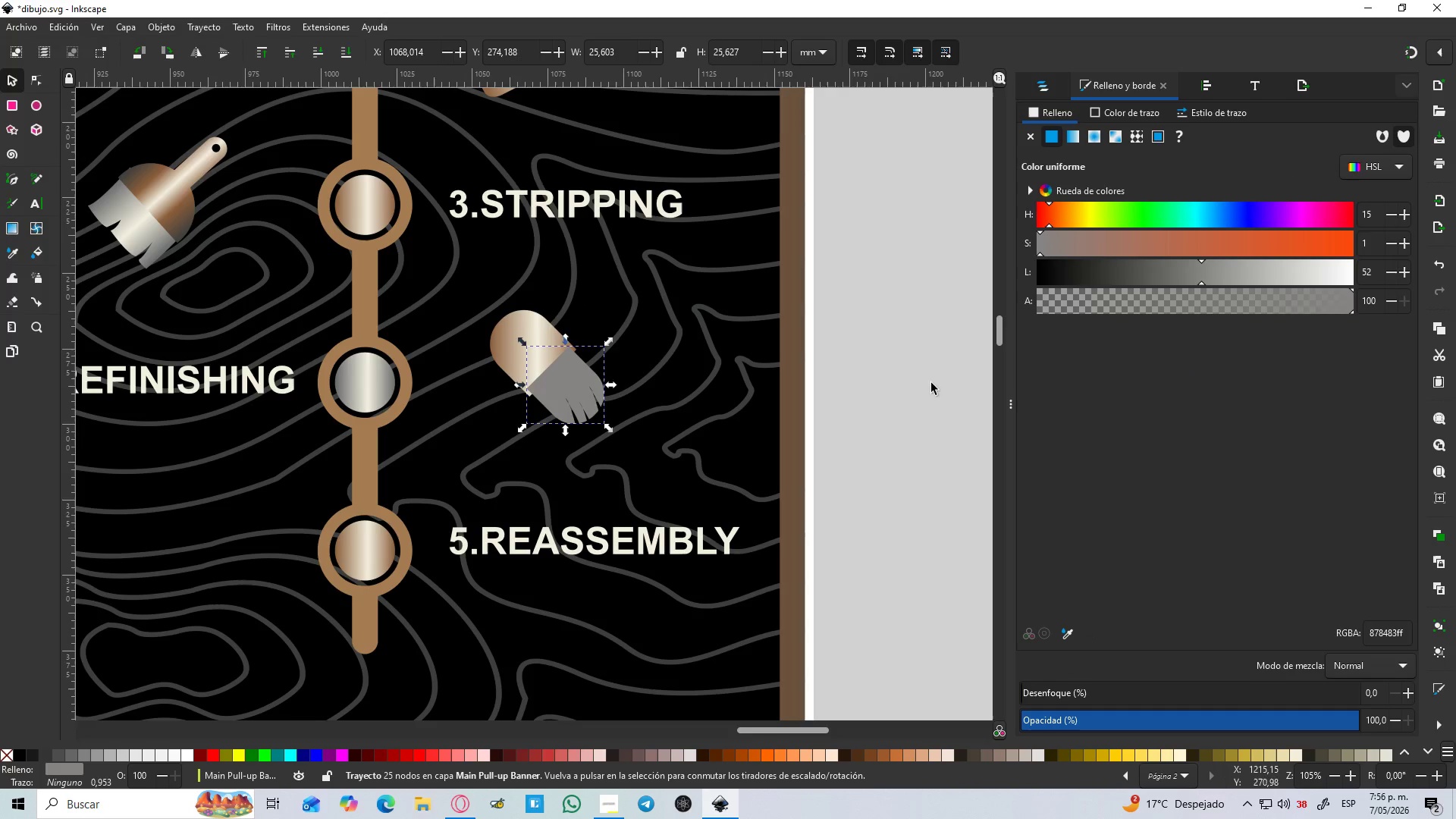 
left_click([905, 424])
 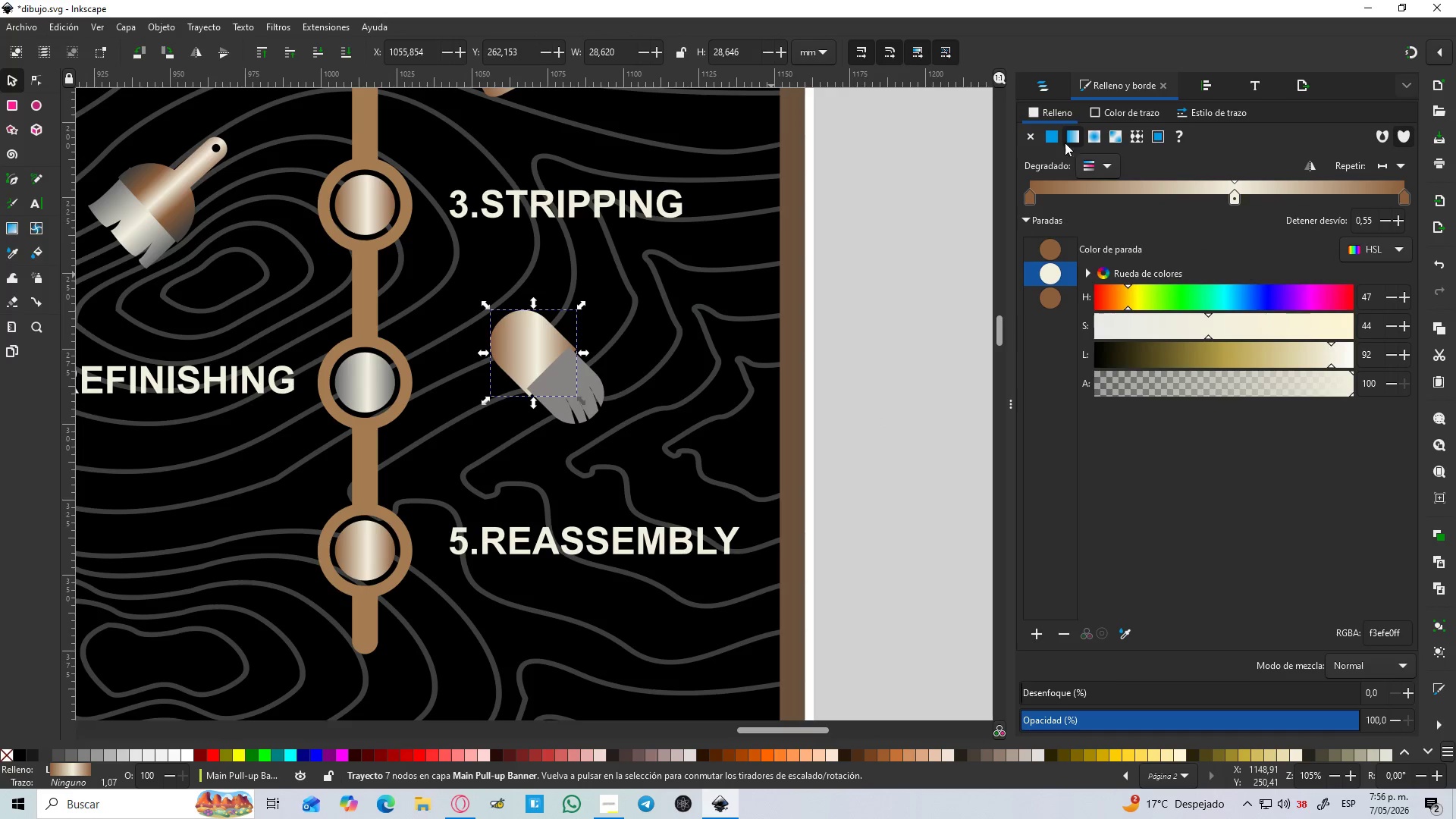 
left_click([1043, 92])
 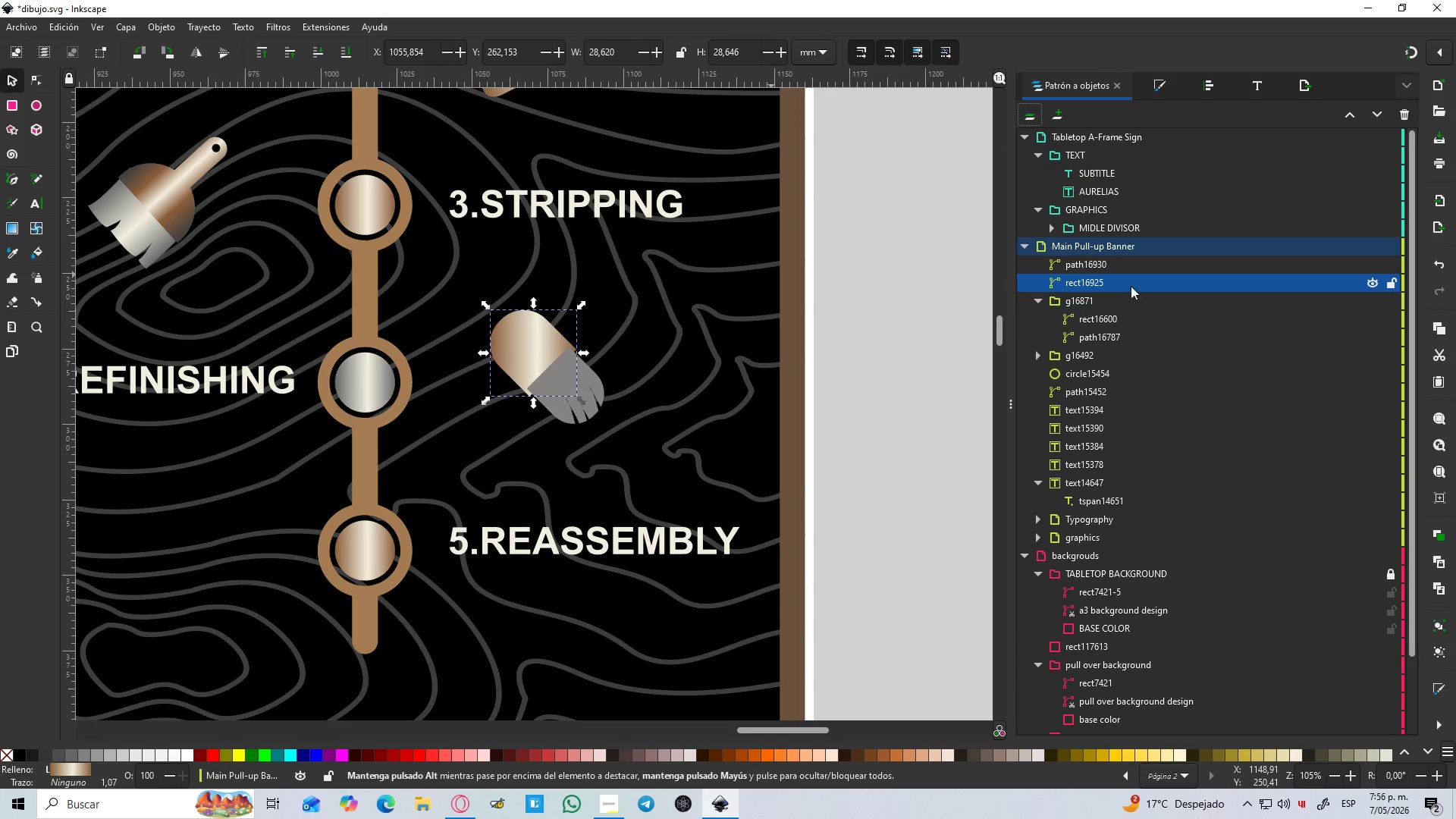 
left_click_drag(start_coordinate=[1113, 288], to_coordinate=[1131, 259])
 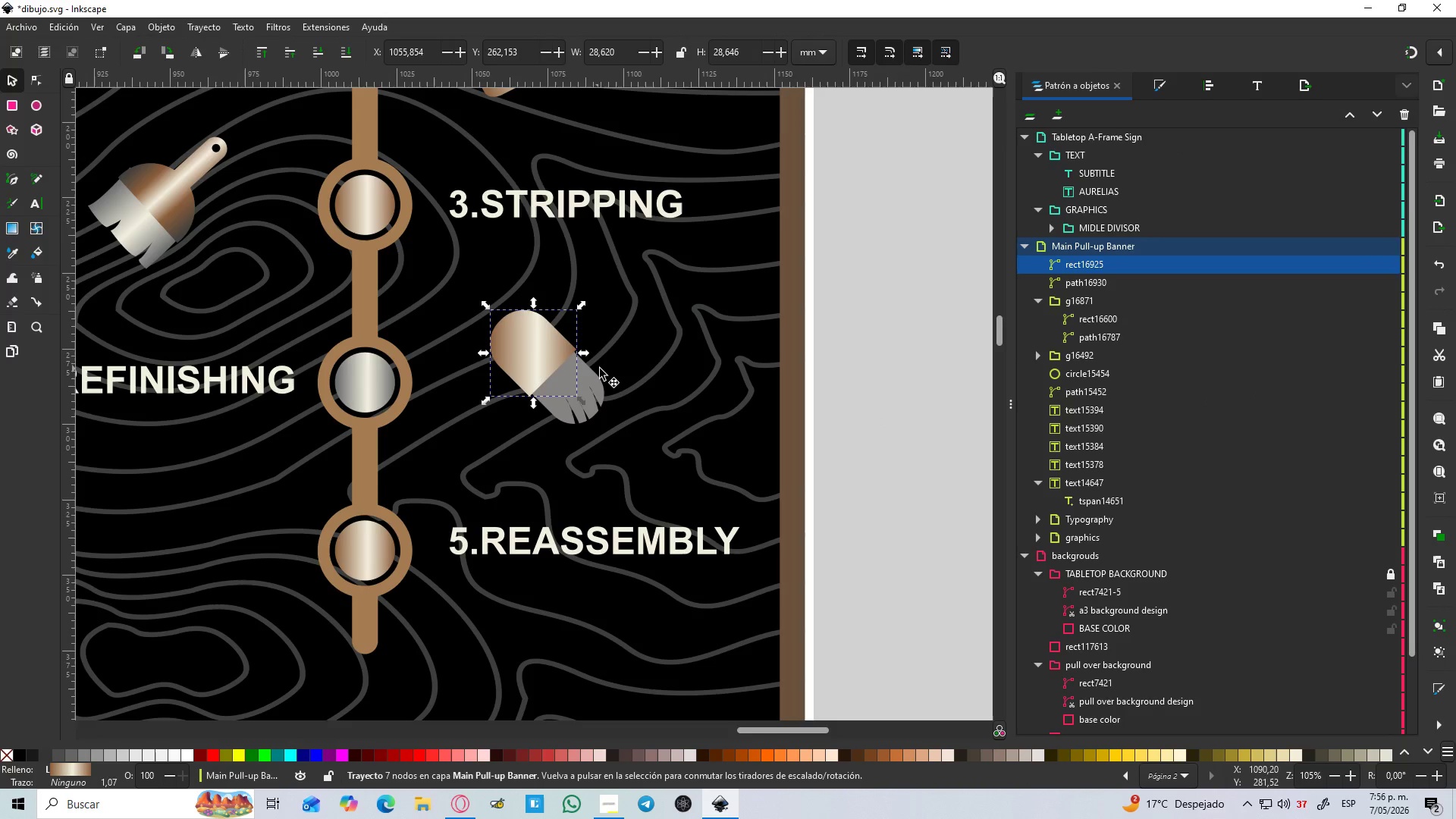 
hold_key(key=ControlLeft, duration=0.88)
scroll: coordinate [600, 369], scroll_direction: down, amount: 2.0
 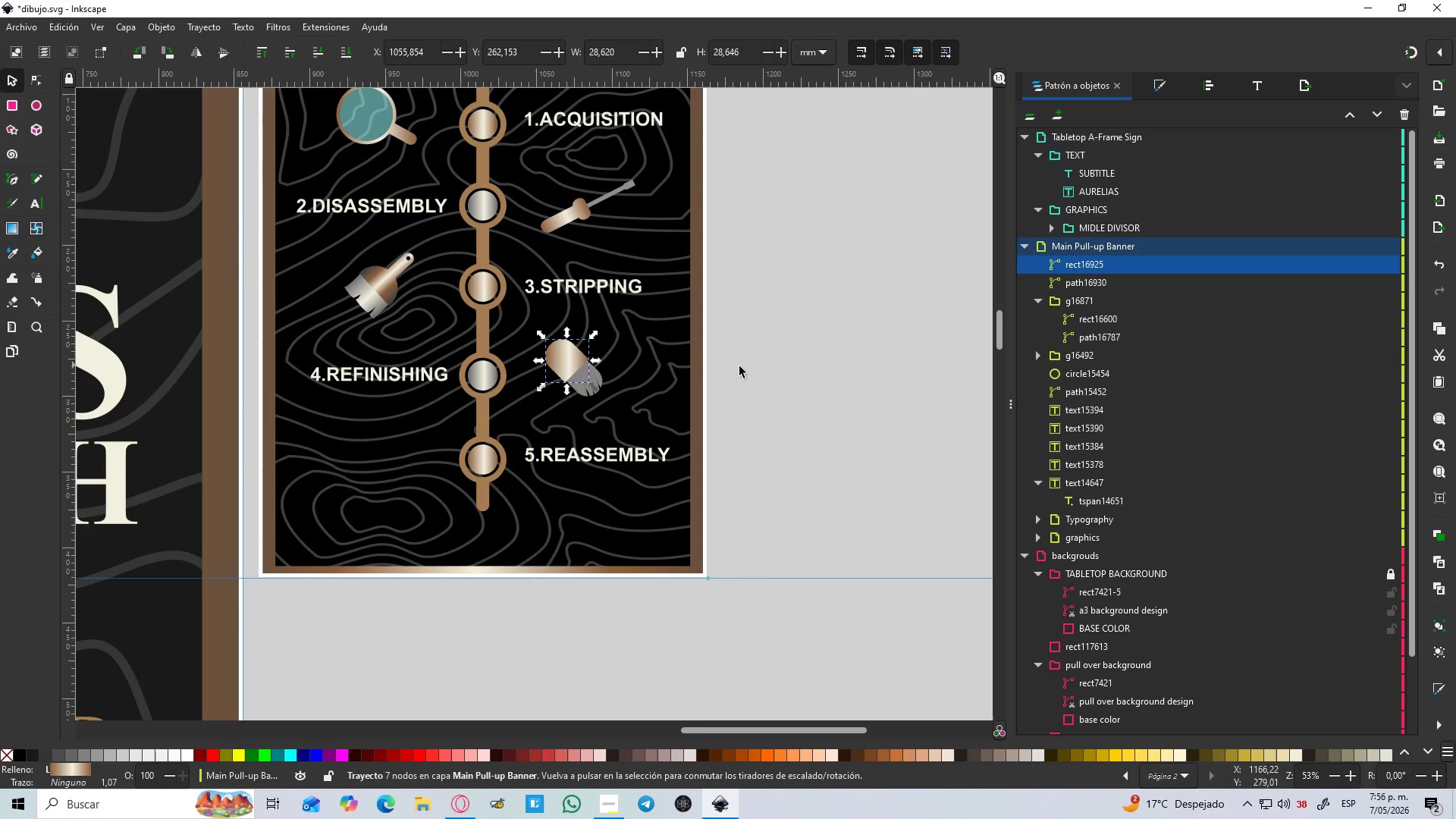 
left_click([755, 367])
 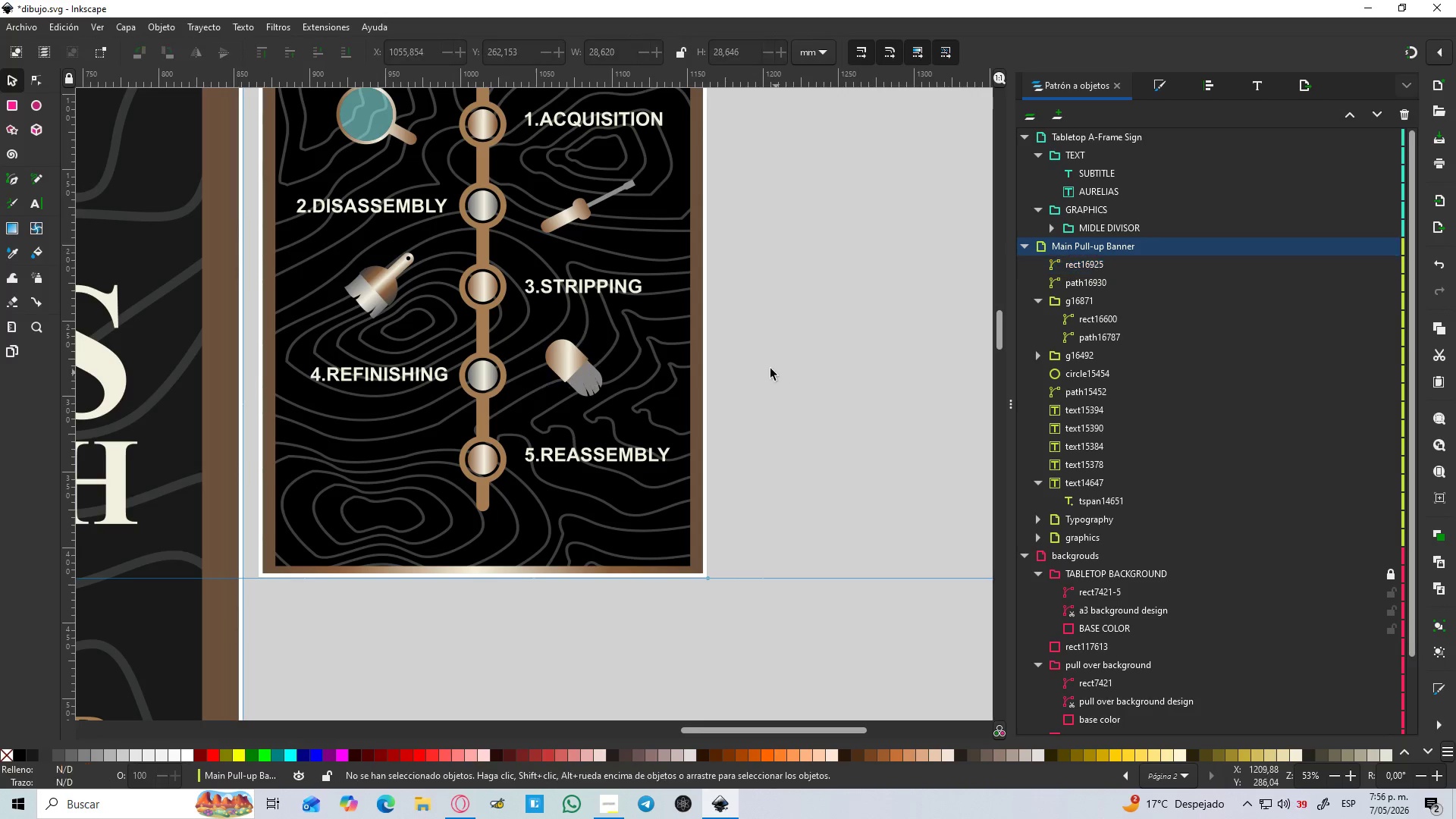 
hold_key(key=ControlLeft, duration=0.53)
scroll: coordinate [507, 346], scroll_direction: up, amount: 2.0
 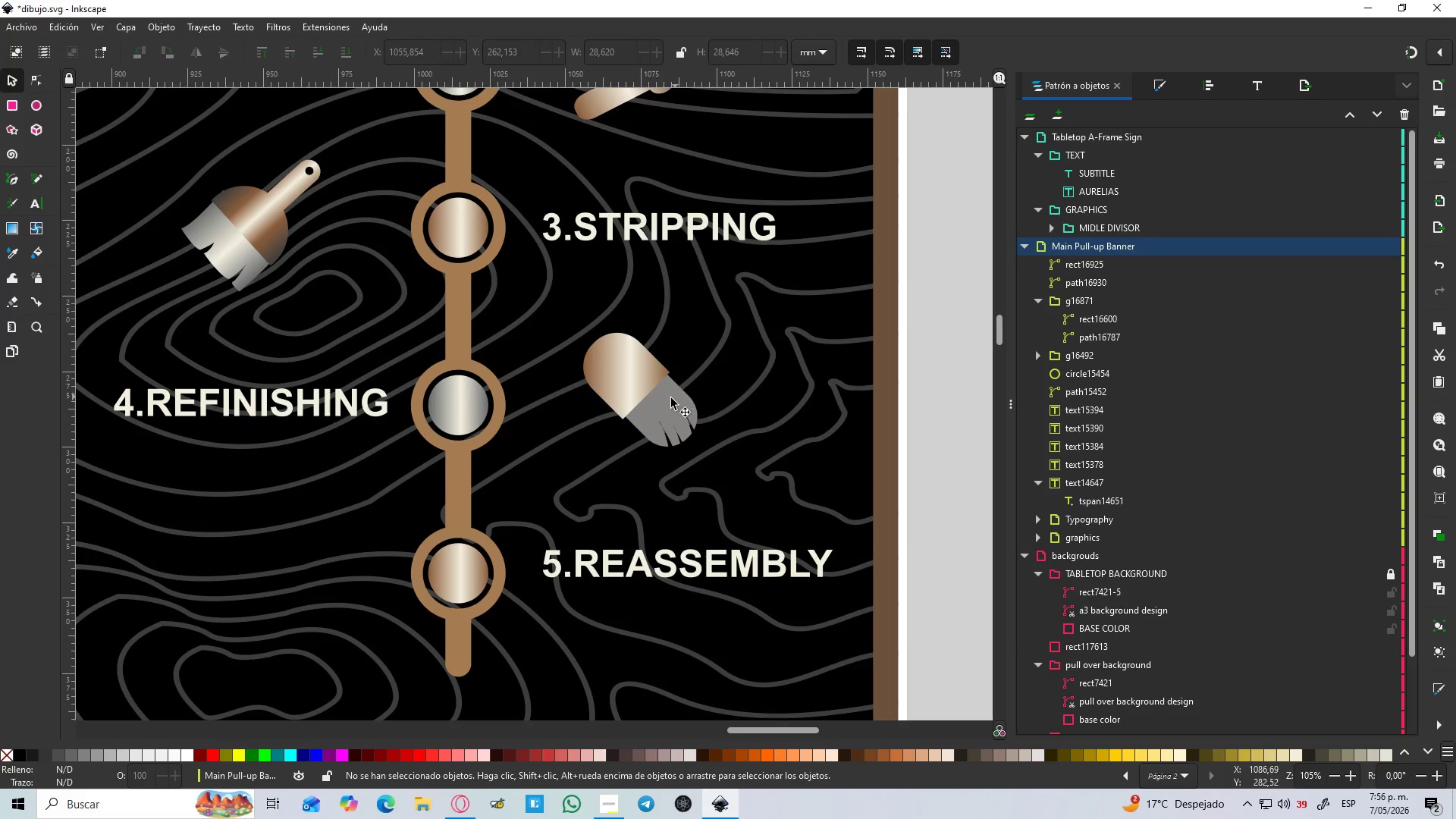 
left_click_drag(start_coordinate=[665, 403], to_coordinate=[650, 390])
 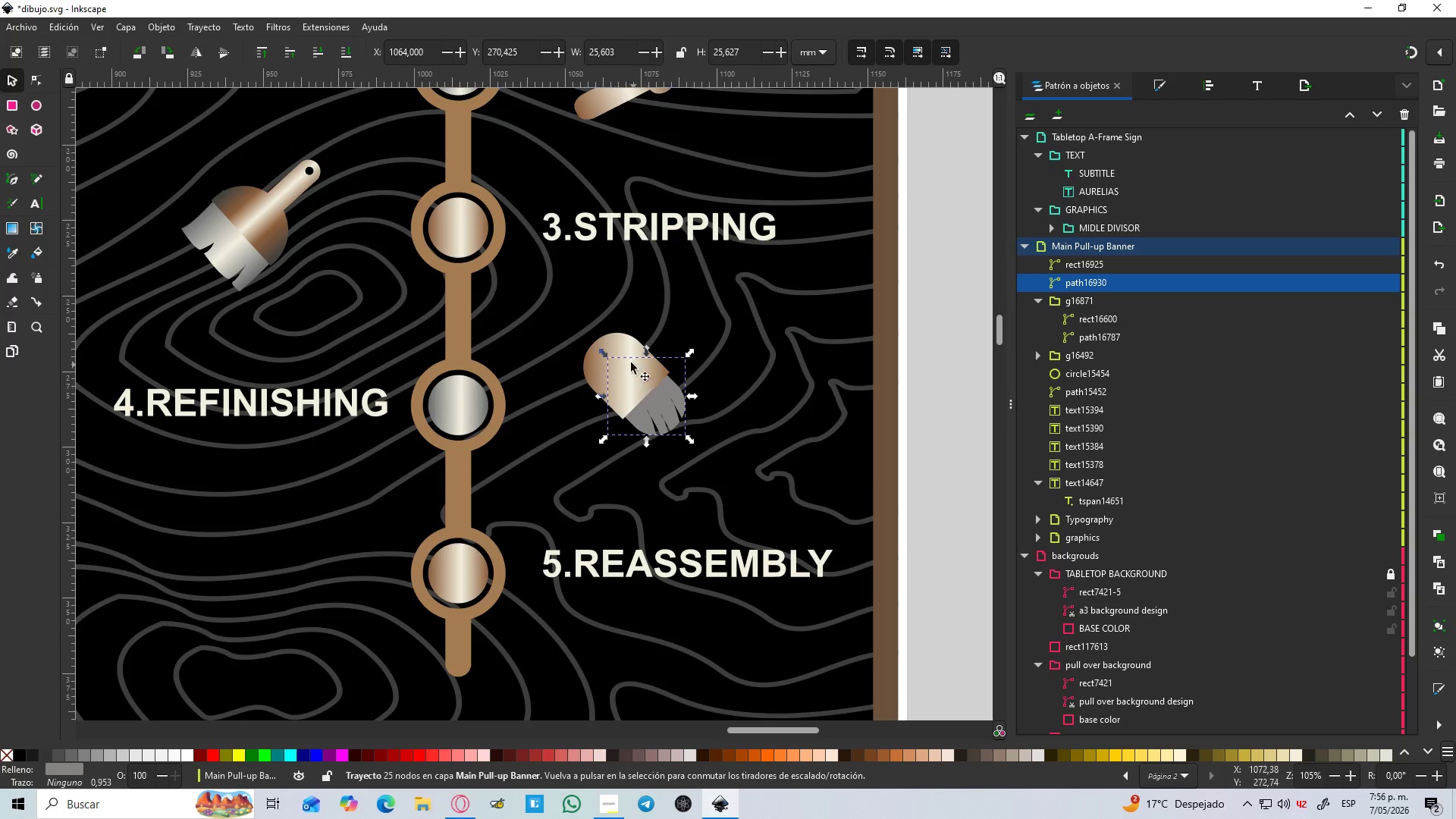 
hold_key(key=ShiftLeft, duration=0.83)
left_click([618, 352])
 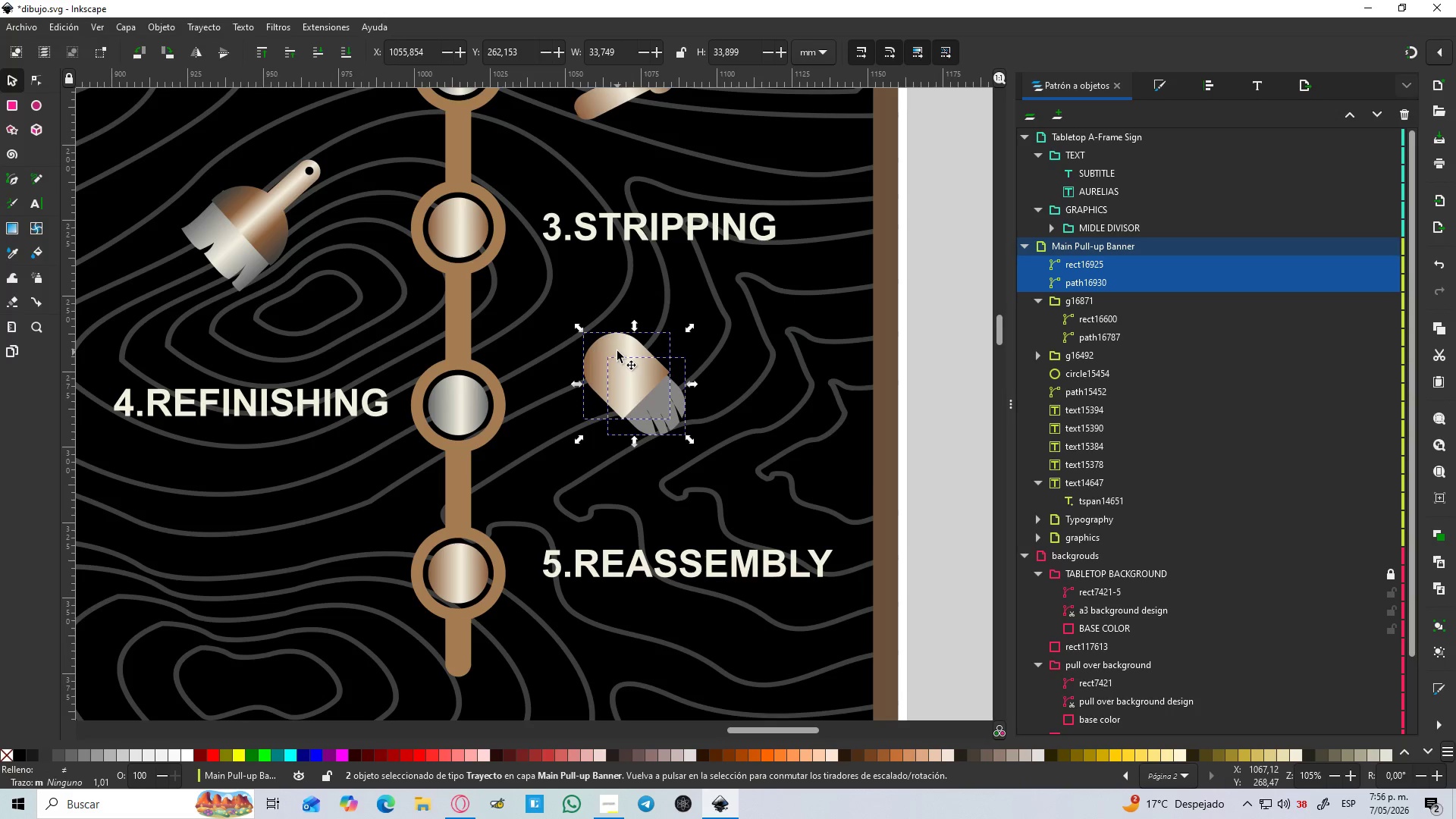 
hold_key(key=ShiftLeft, duration=20.08)
 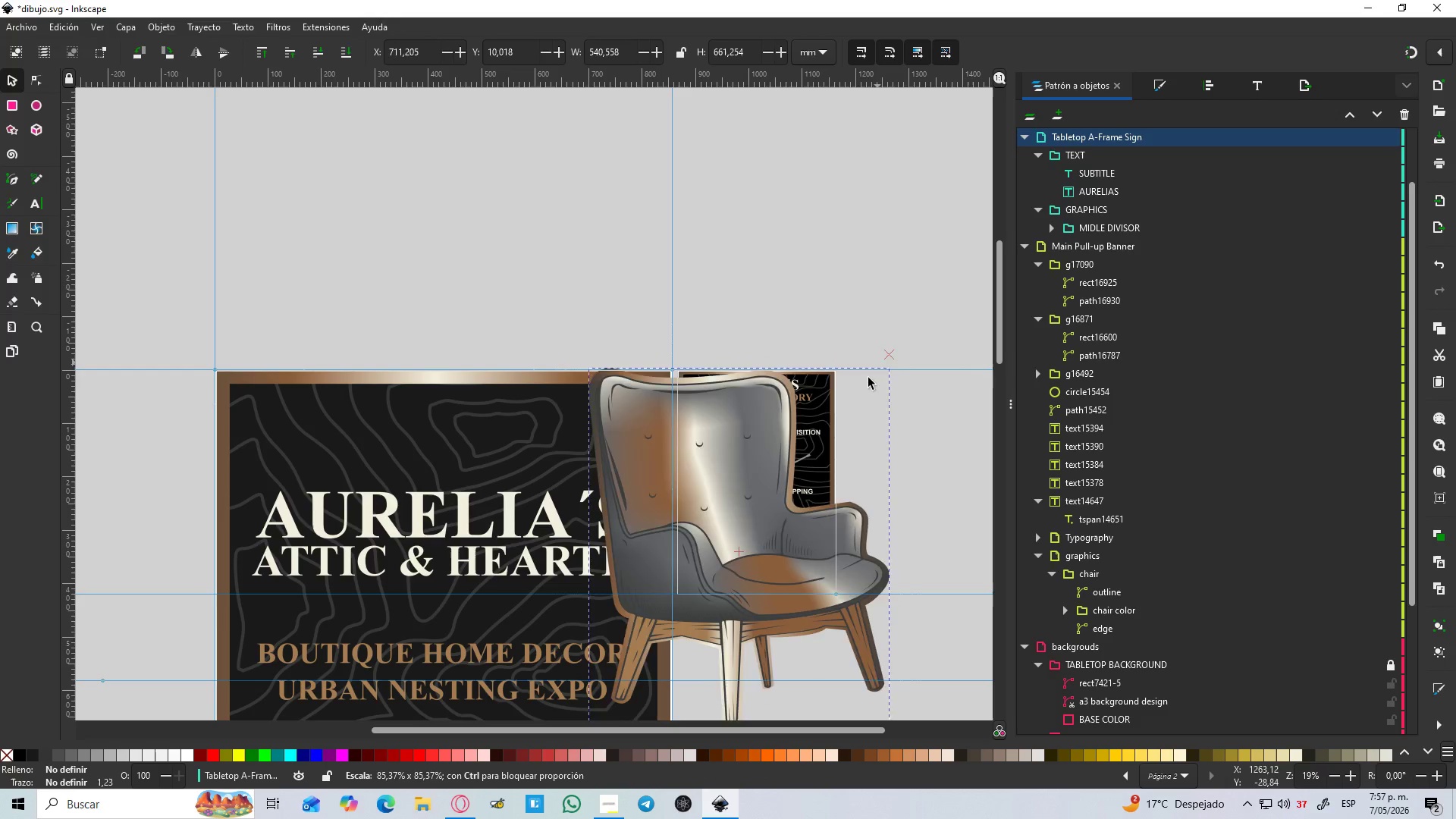 
key(Control+G)
 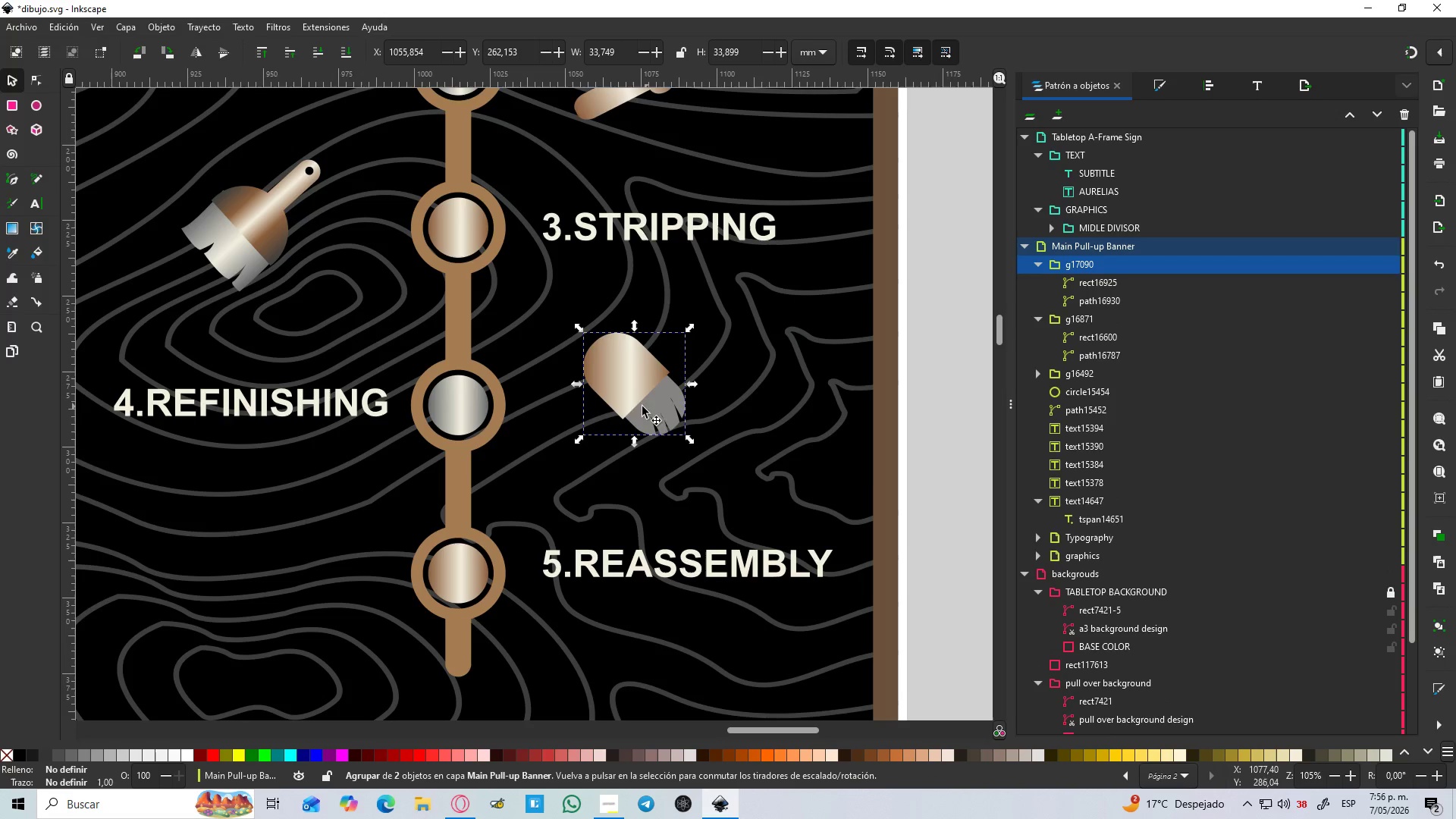 
hold_key(key=ControlLeft, duration=1.5)
left_click_drag(start_coordinate=[689, 436], to_coordinate=[730, 469])
 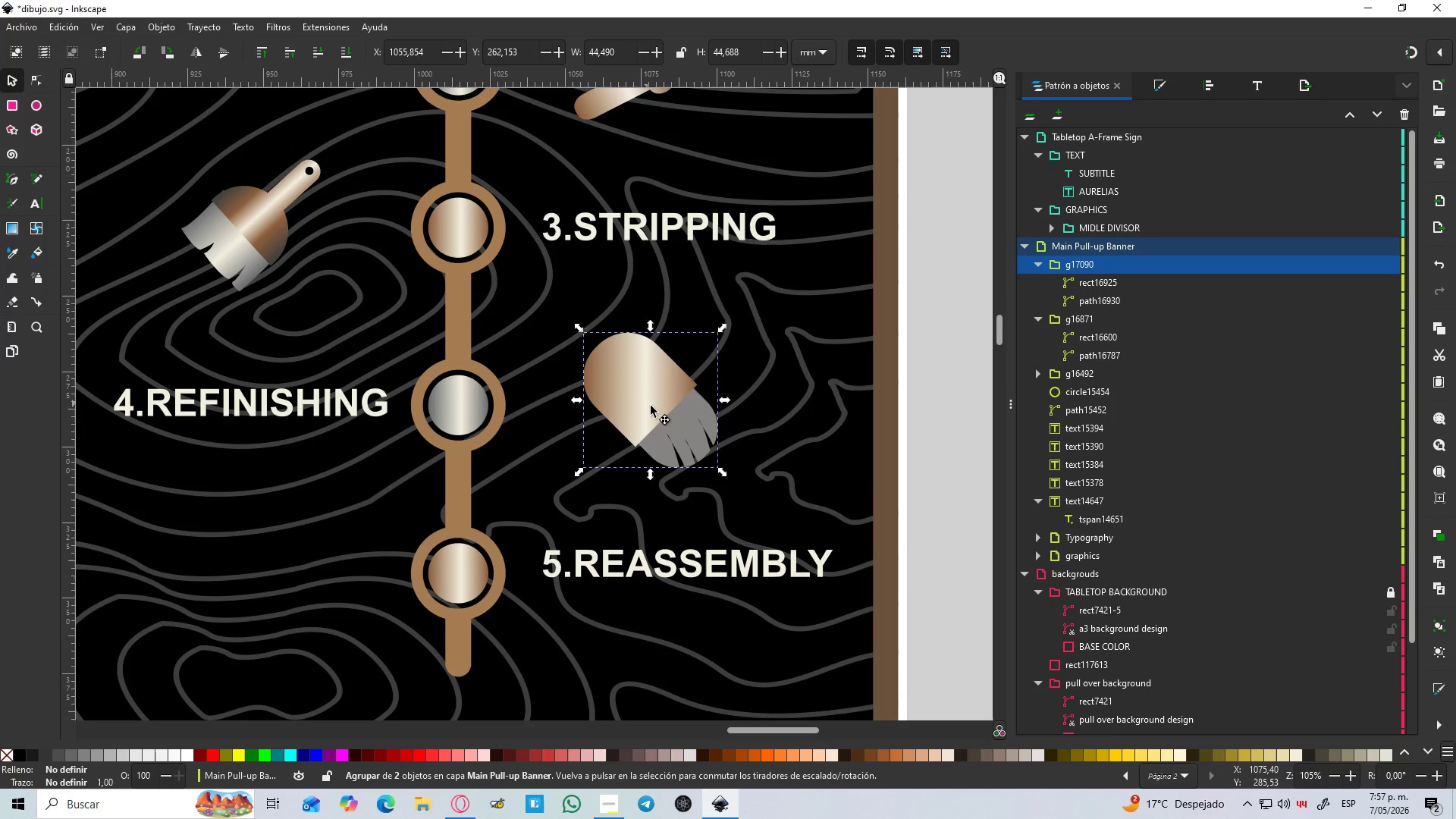 
key(Control+ControlLeft)
 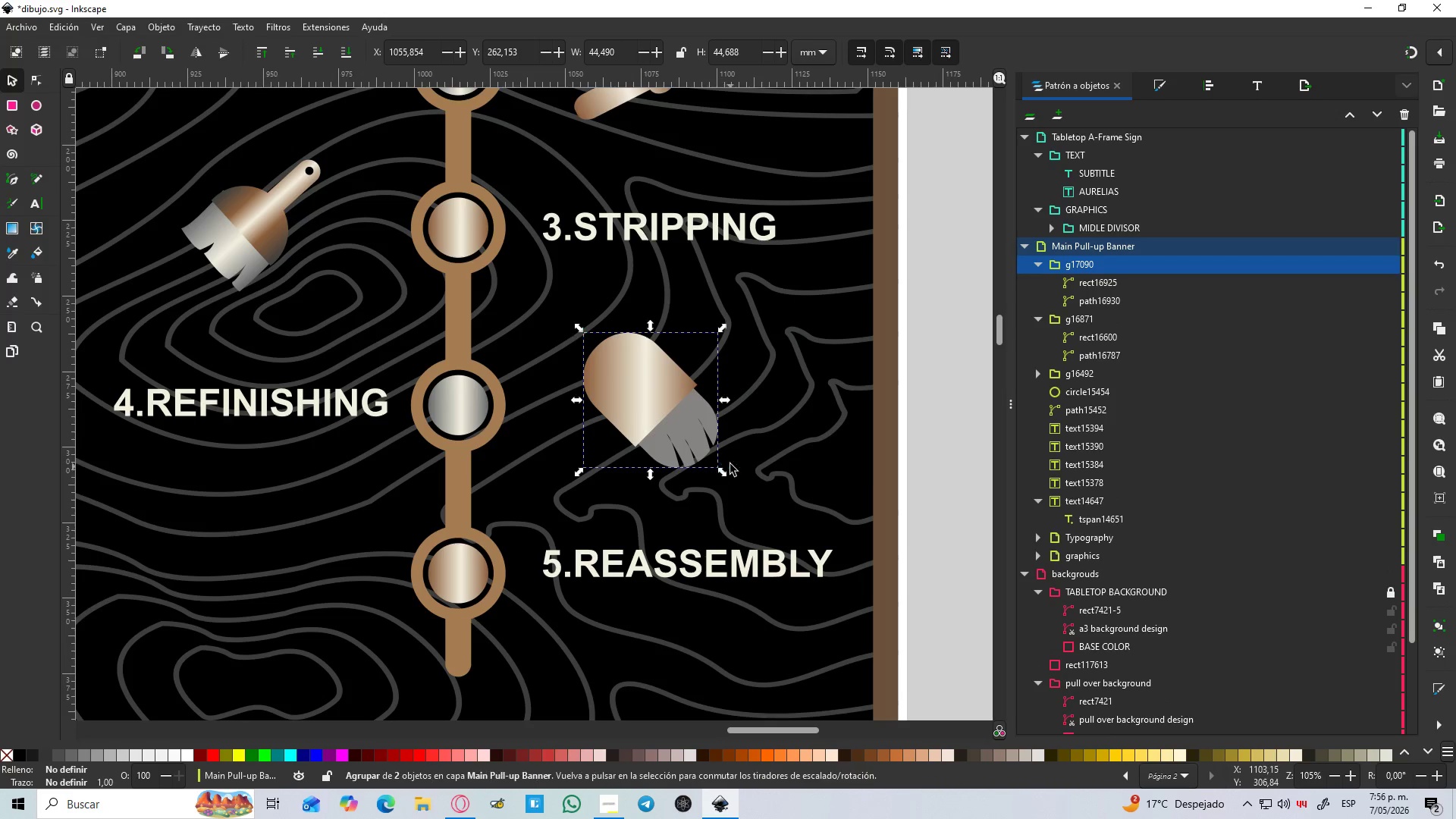 
key(Control+ControlLeft)
 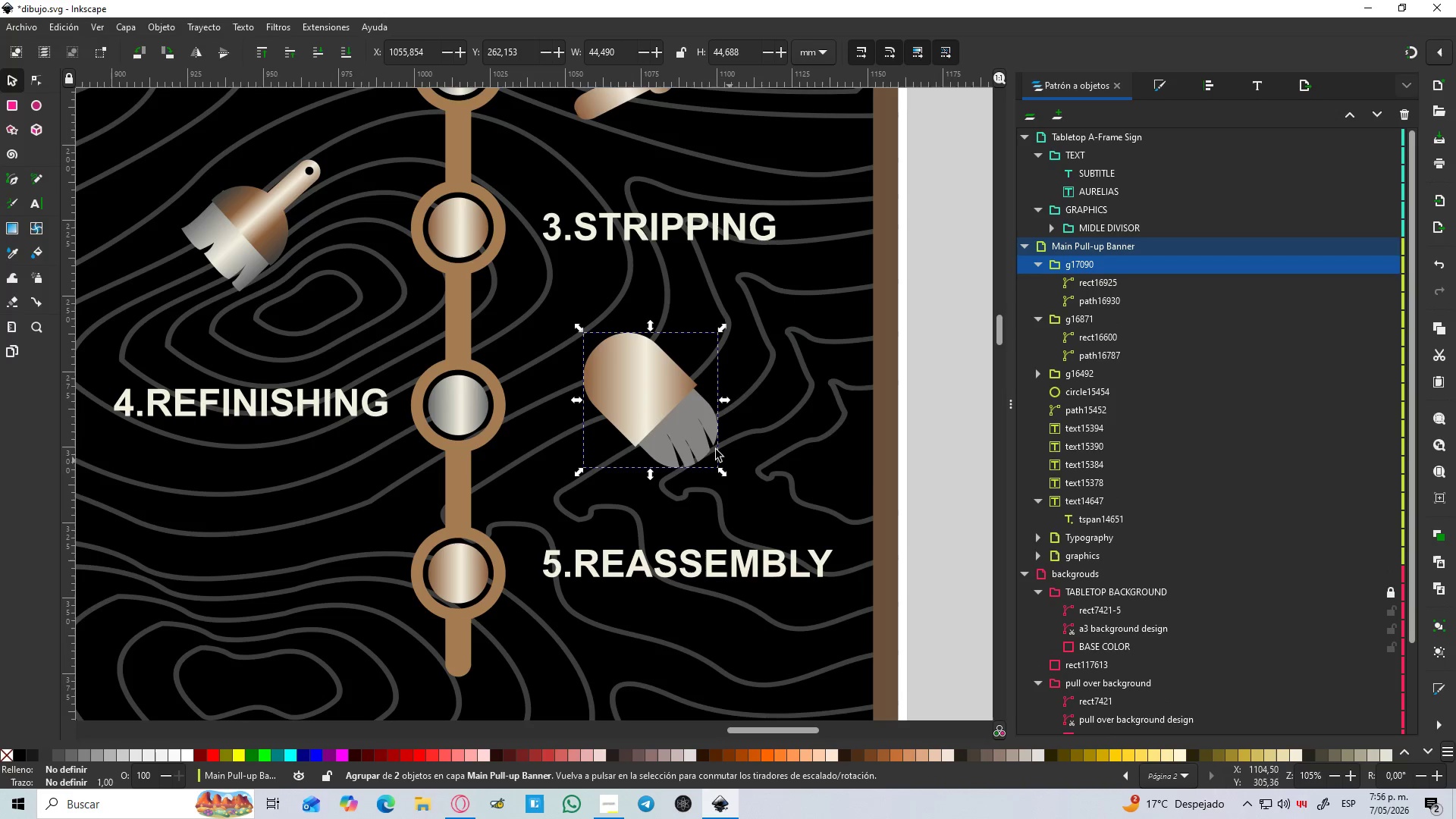 
key(Control+ControlLeft)
 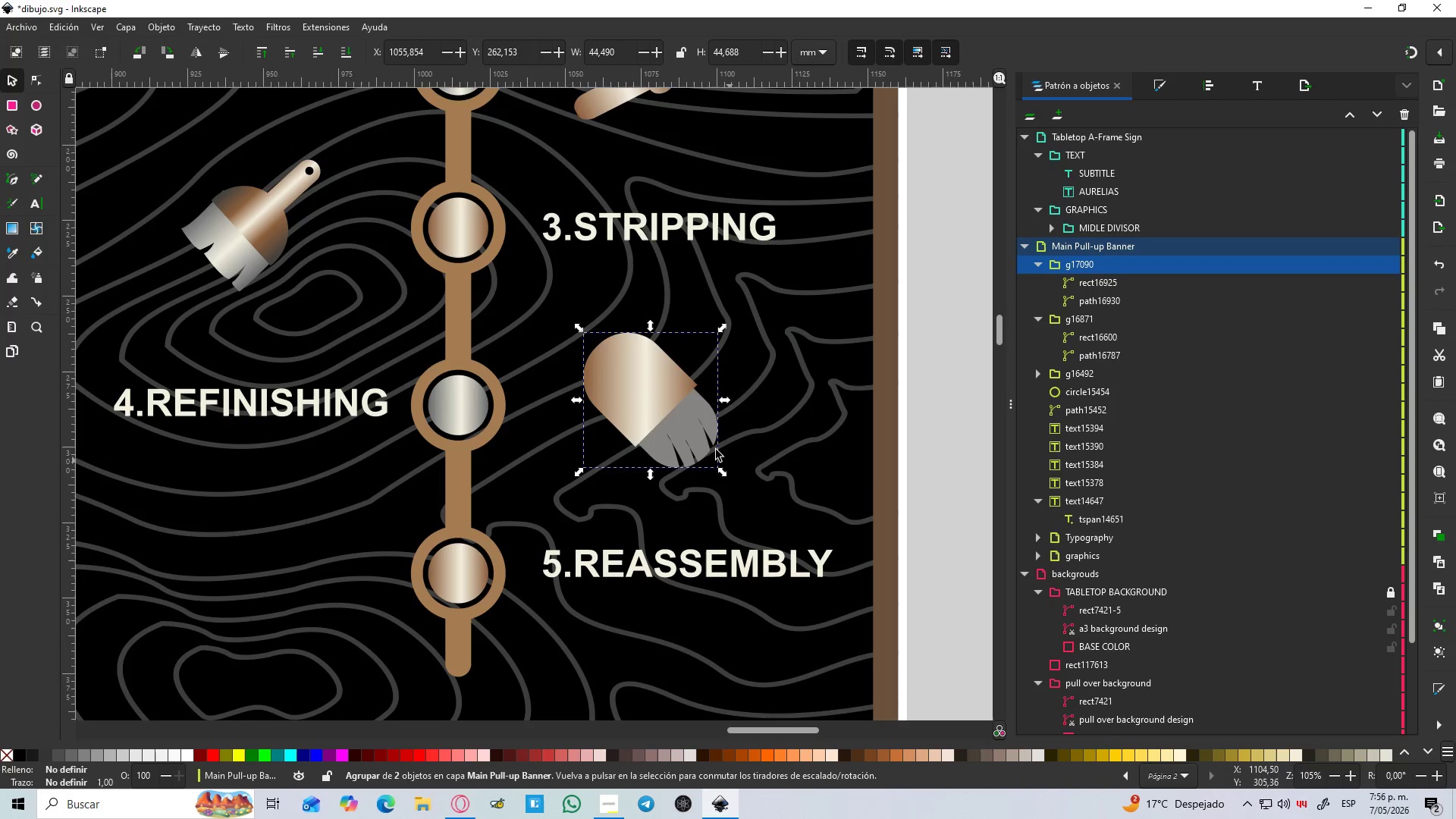 
key(Control+ControlLeft)
 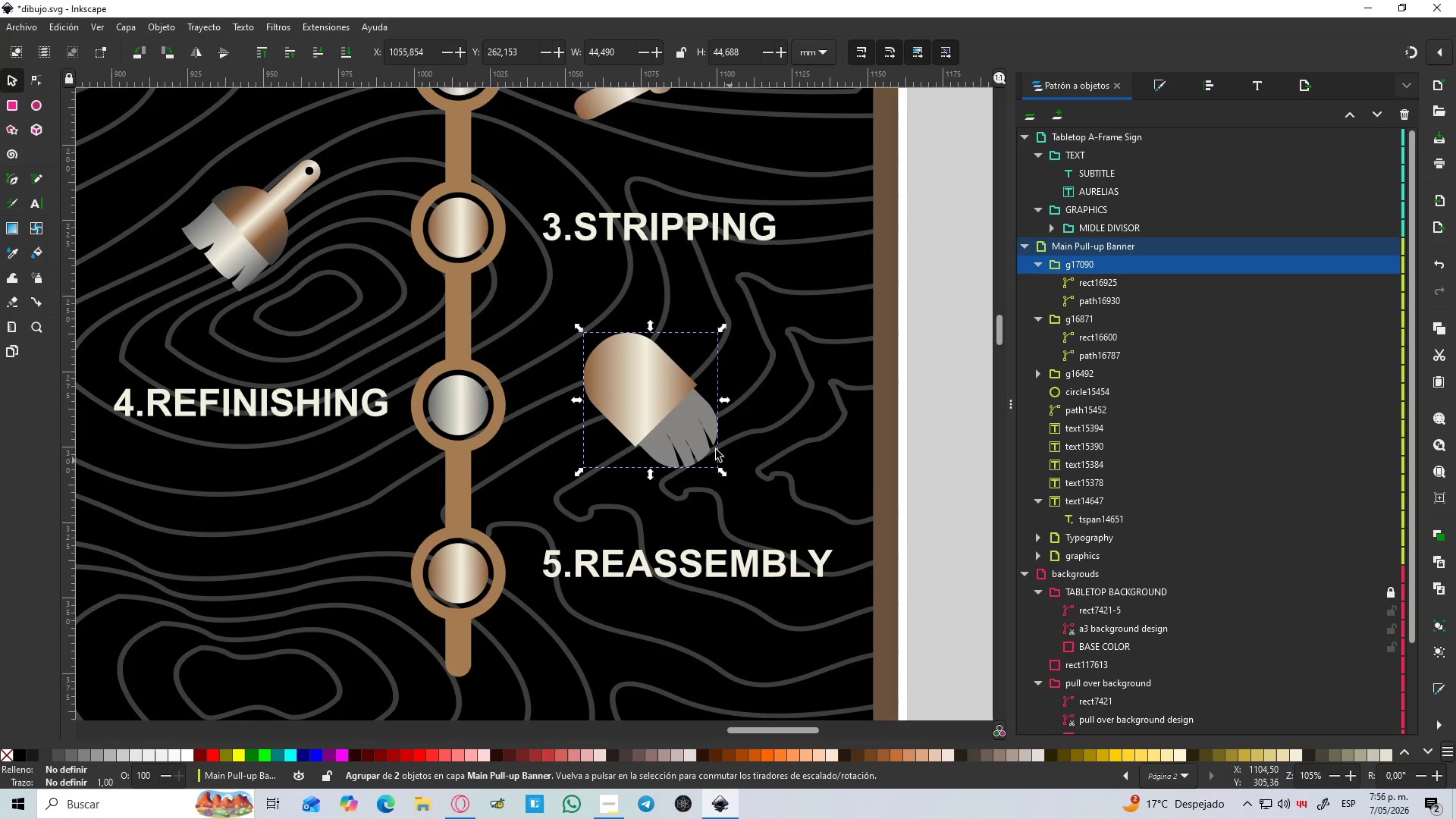 
key(Control+ControlLeft)
 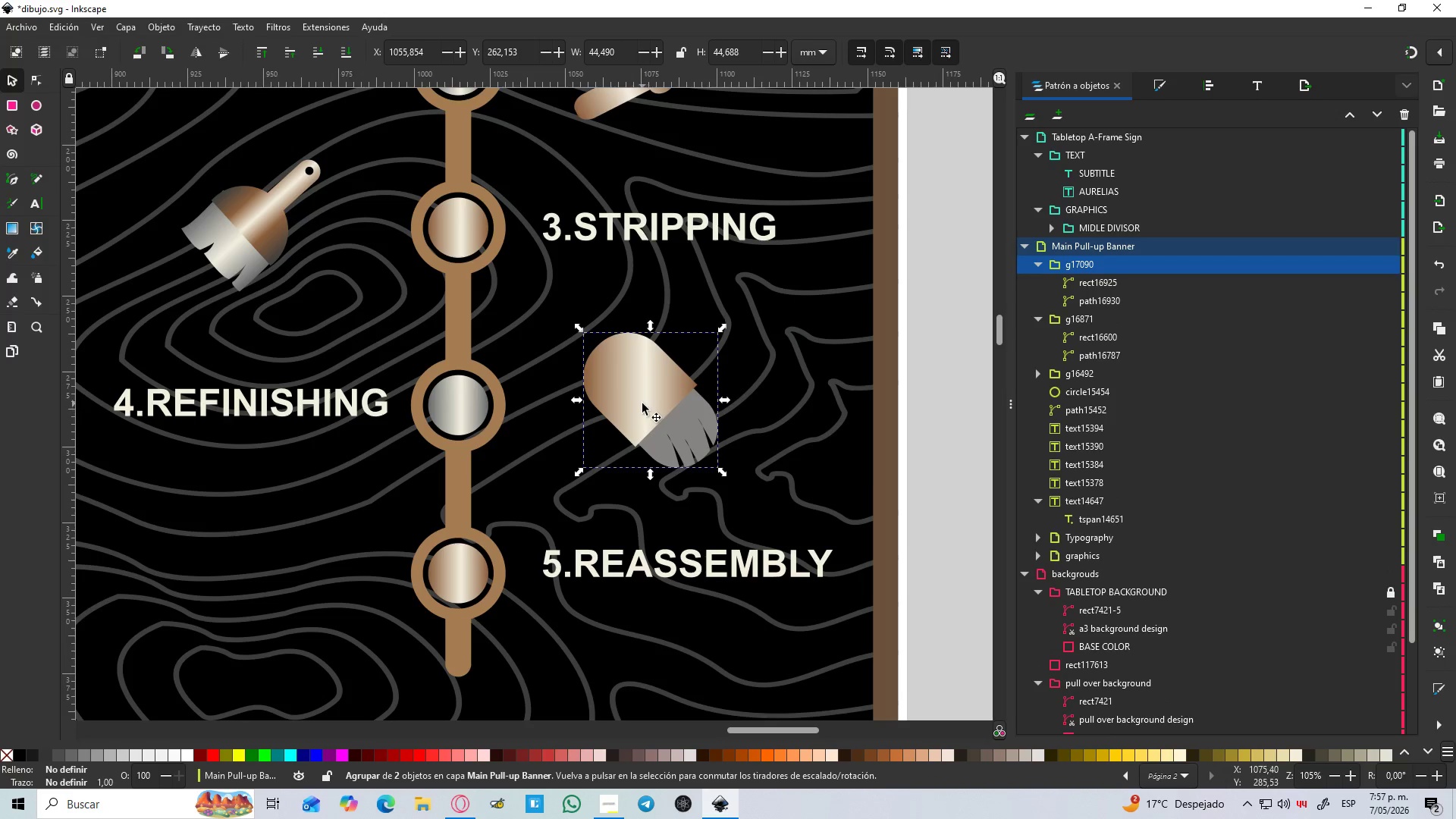 
left_click_drag(start_coordinate=[642, 403], to_coordinate=[652, 406])
 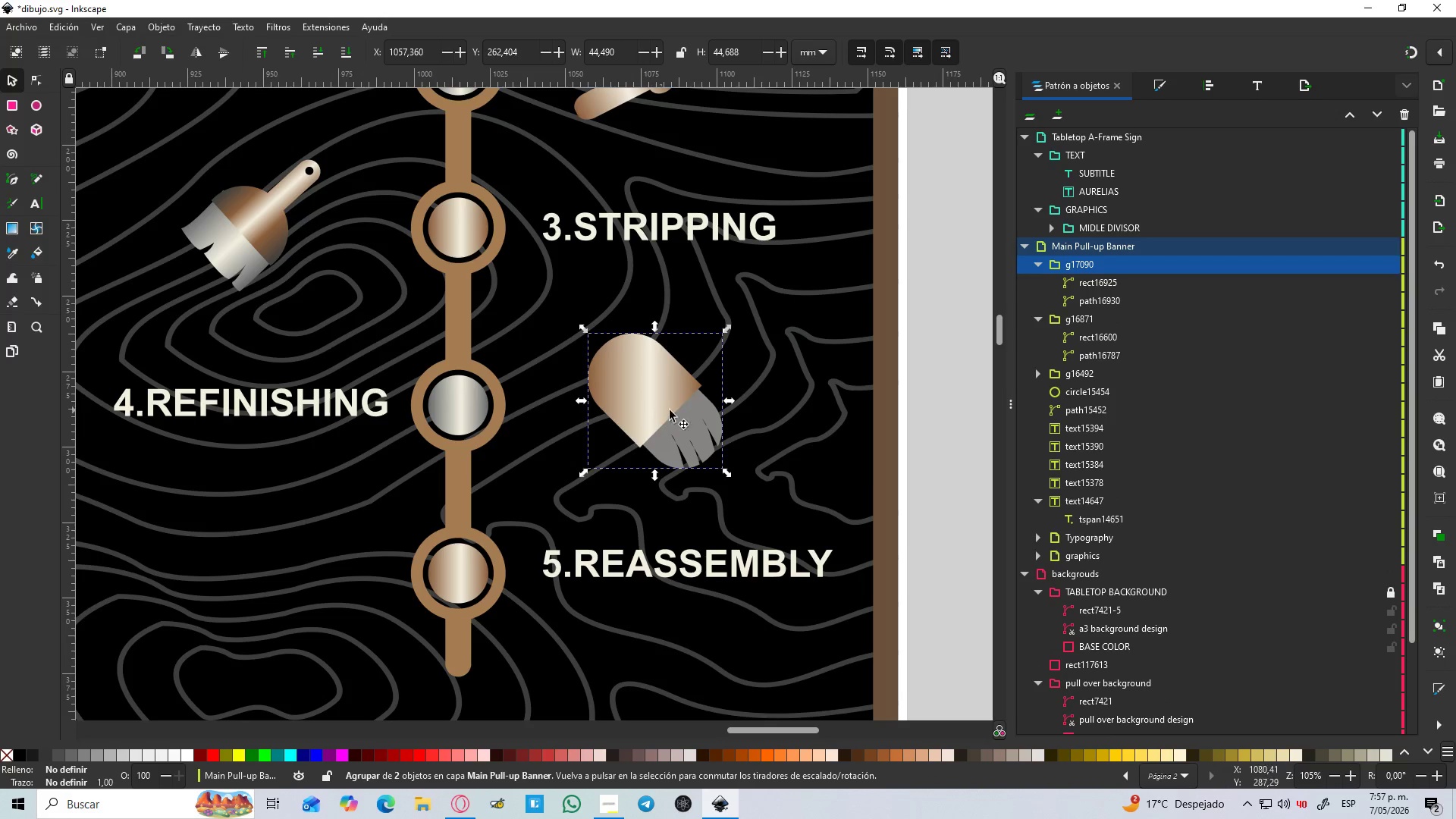 
hold_key(key=ControlLeft, duration=0.61)
 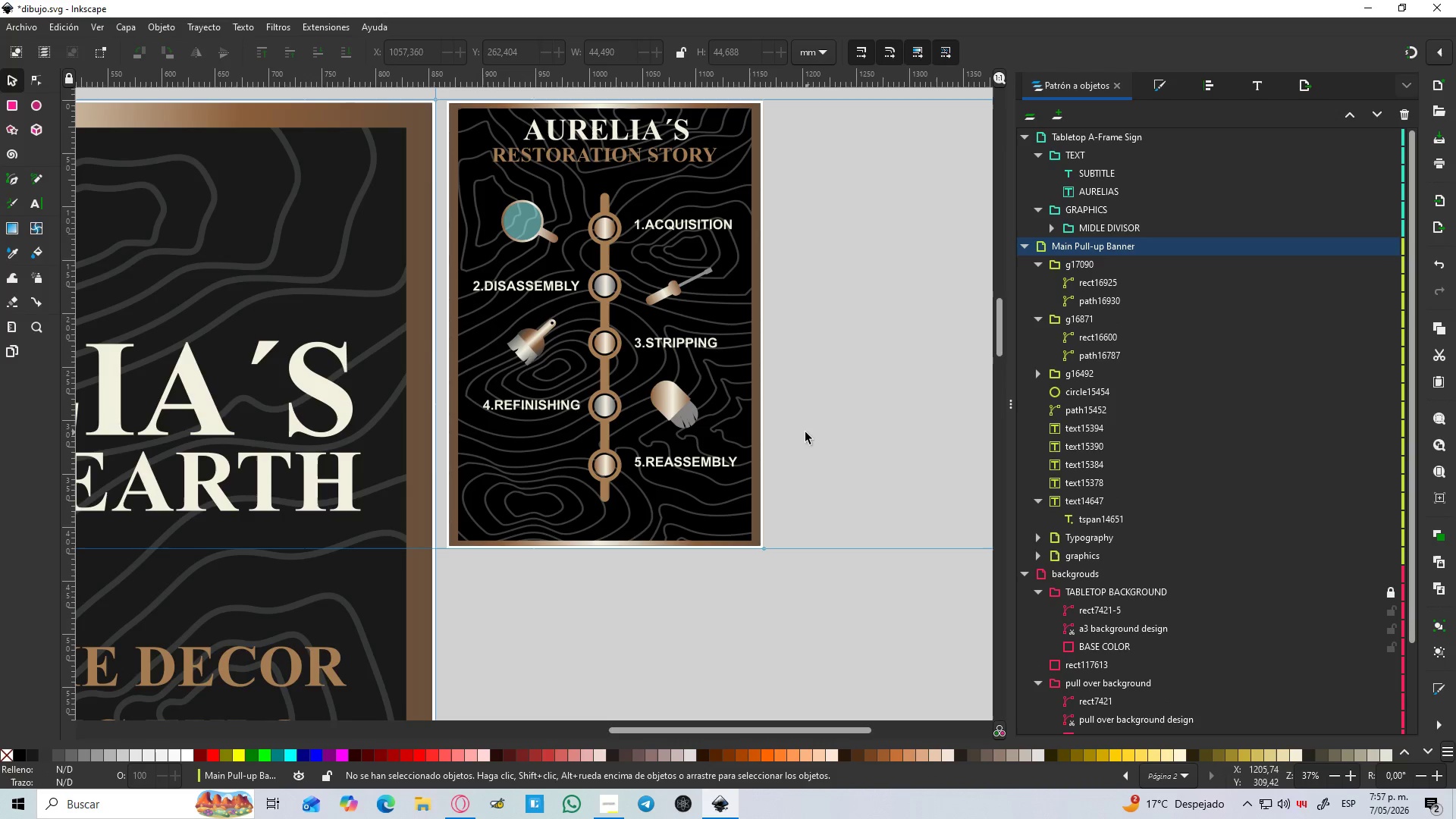 
left_click([851, 422])
 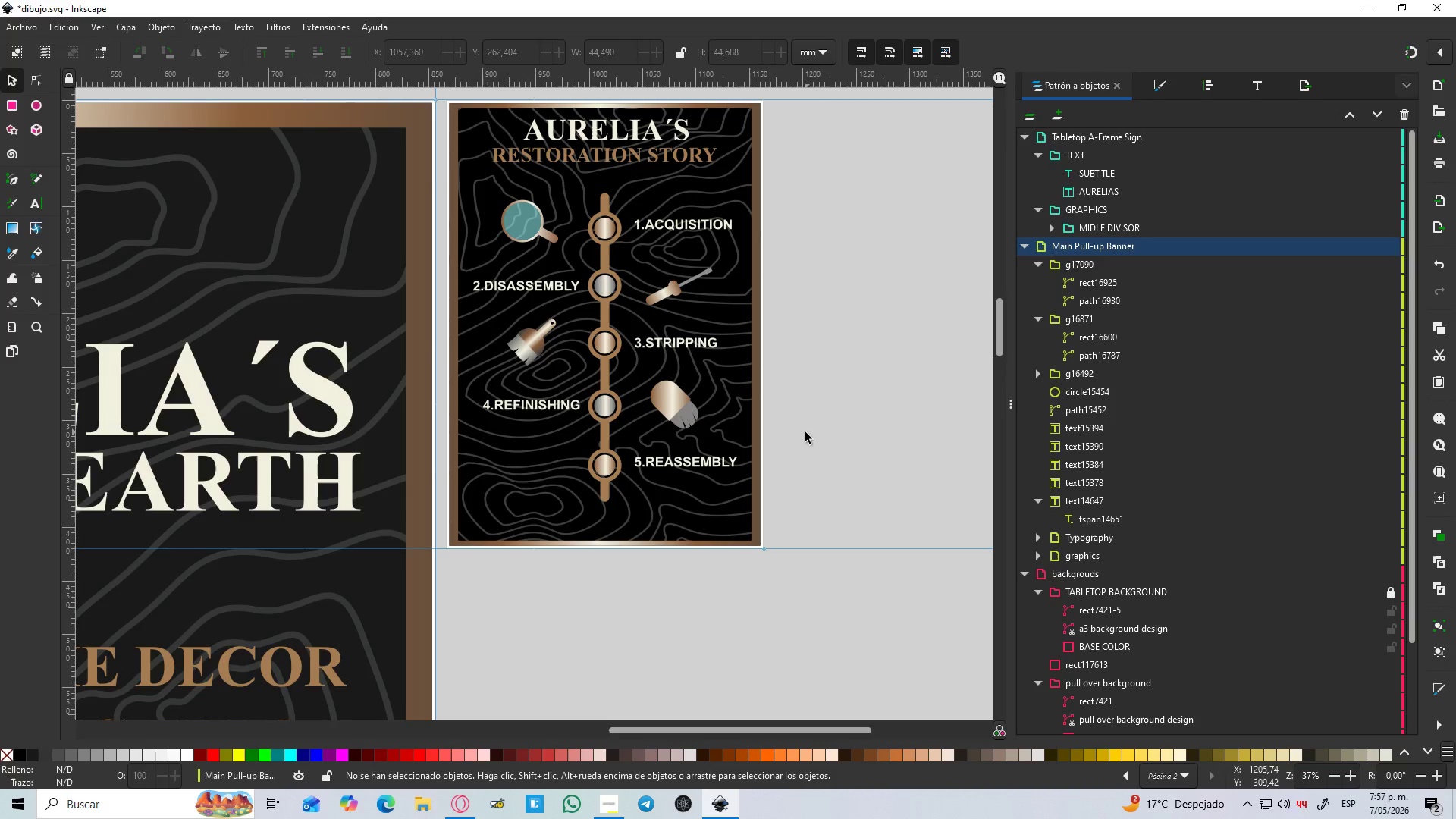 
scroll: coordinate [683, 406], scroll_direction: down, amount: 3.0
 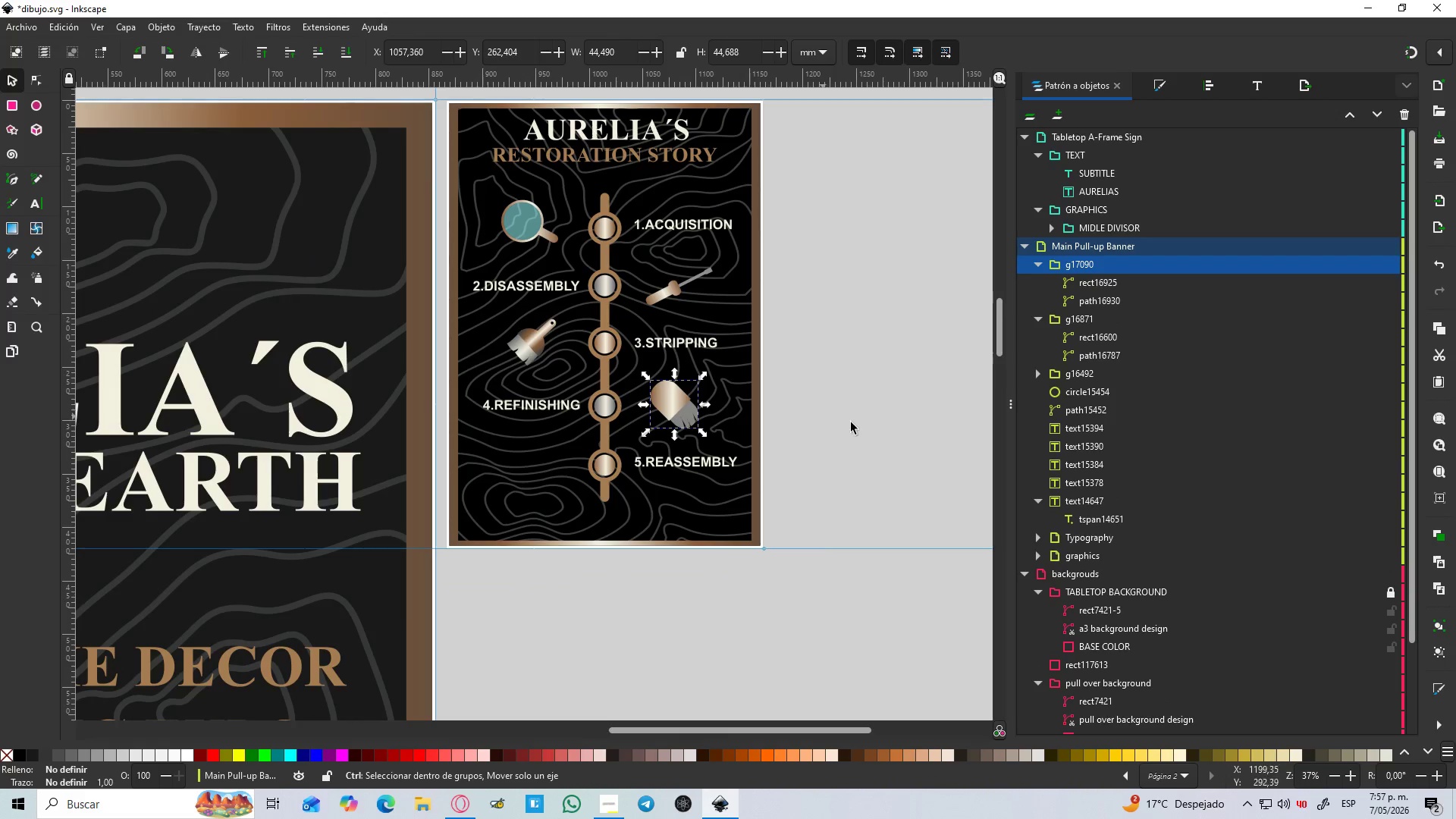 
hold_key(key=ControlLeft, duration=0.36)
 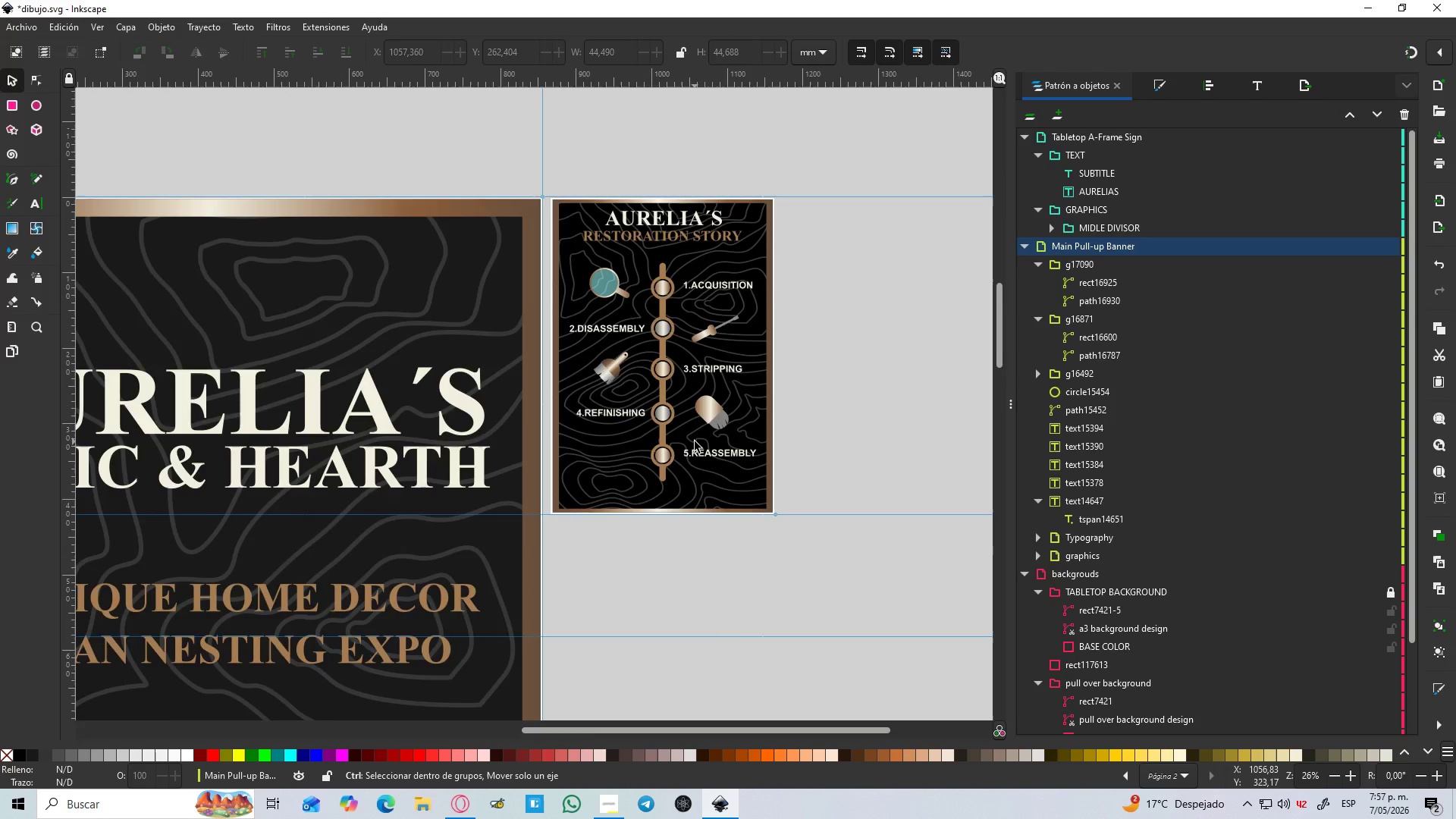 
hold_key(key=ControlLeft, duration=1.19)
 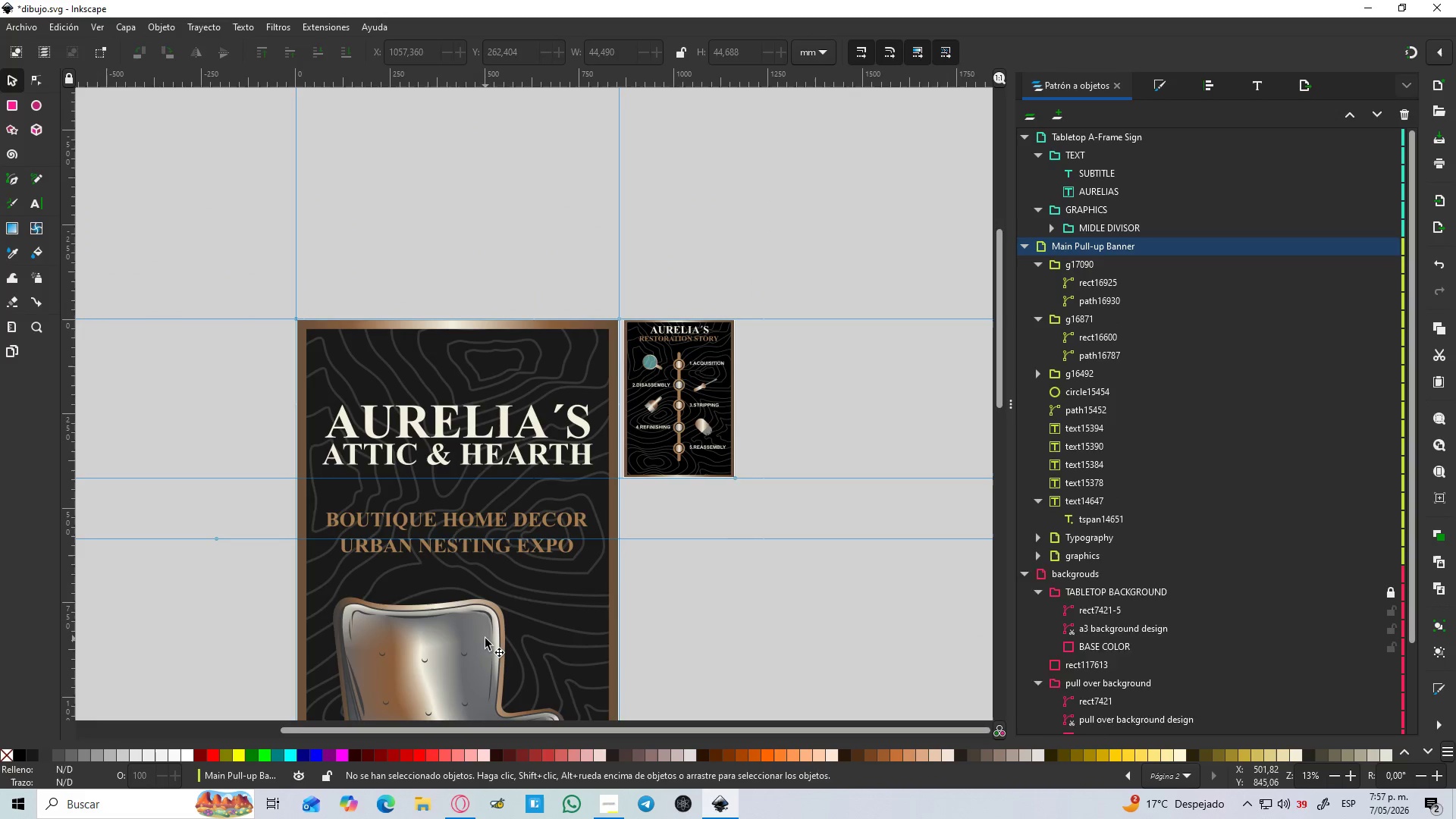 
scroll: coordinate [695, 441], scroll_direction: down, amount: 3.0
 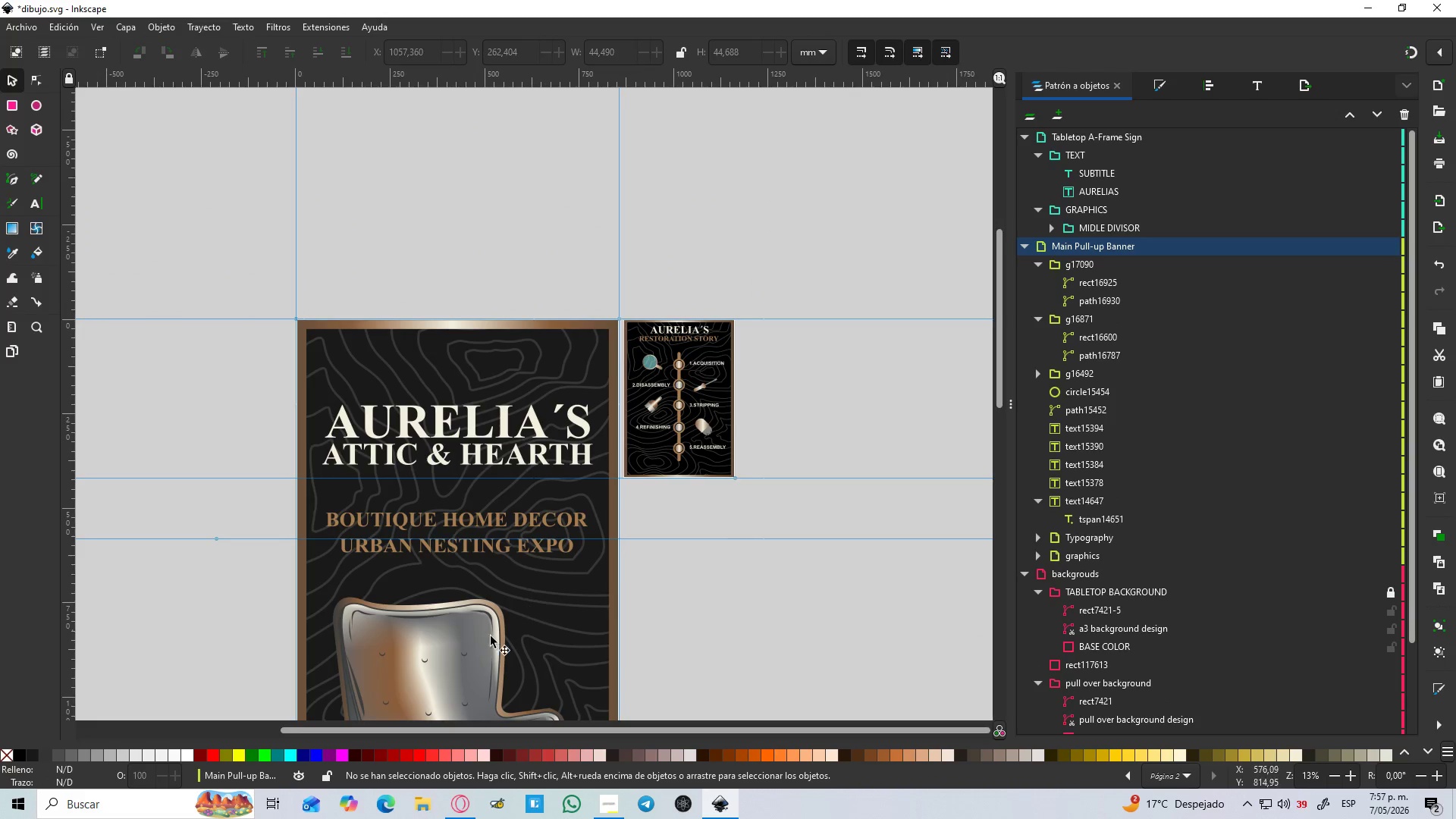 
left_click([485, 639])
 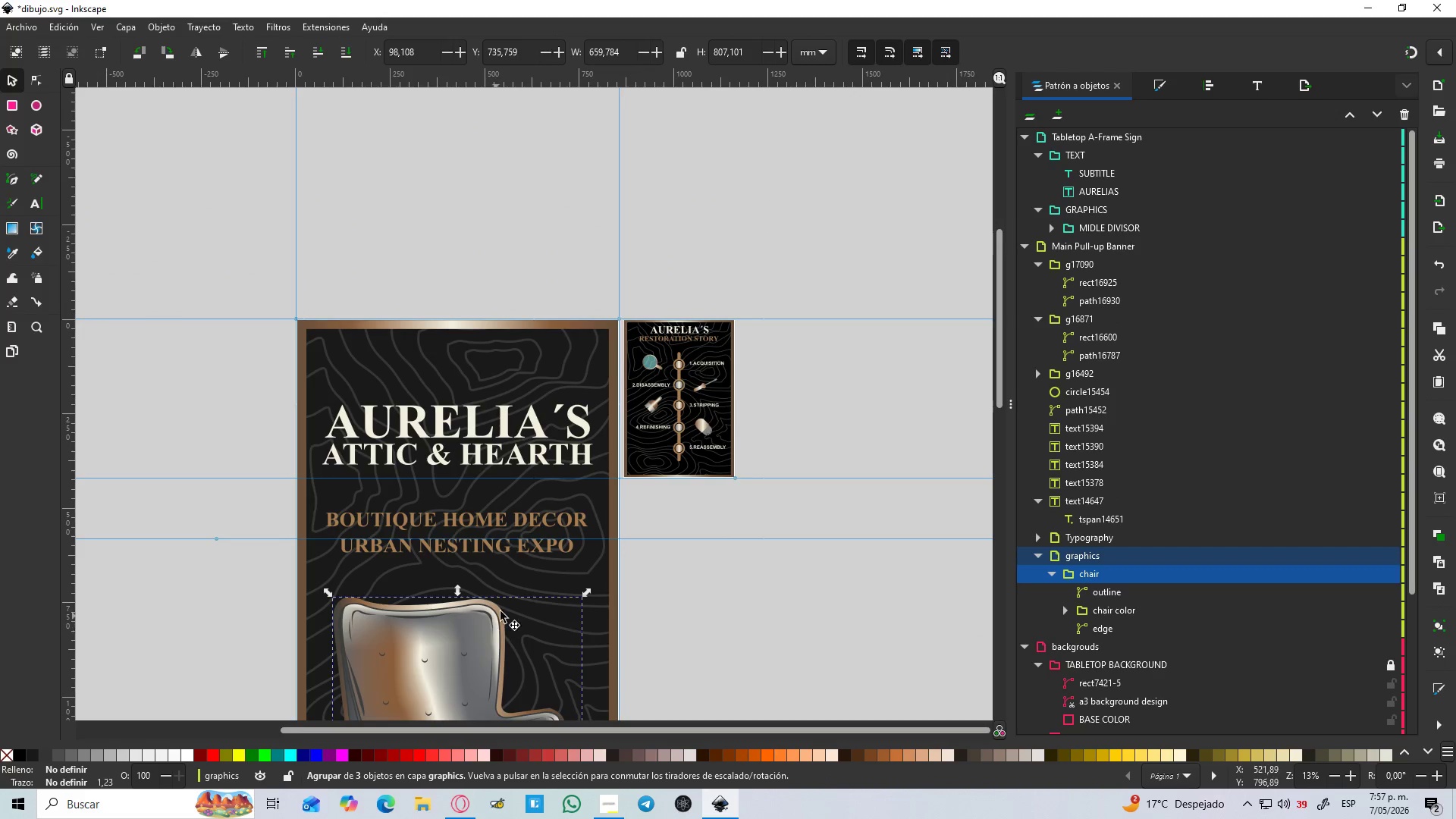 
hold_key(key=ControlLeft, duration=0.92)
scroll: coordinate [563, 557], scroll_direction: down, amount: 2.0
 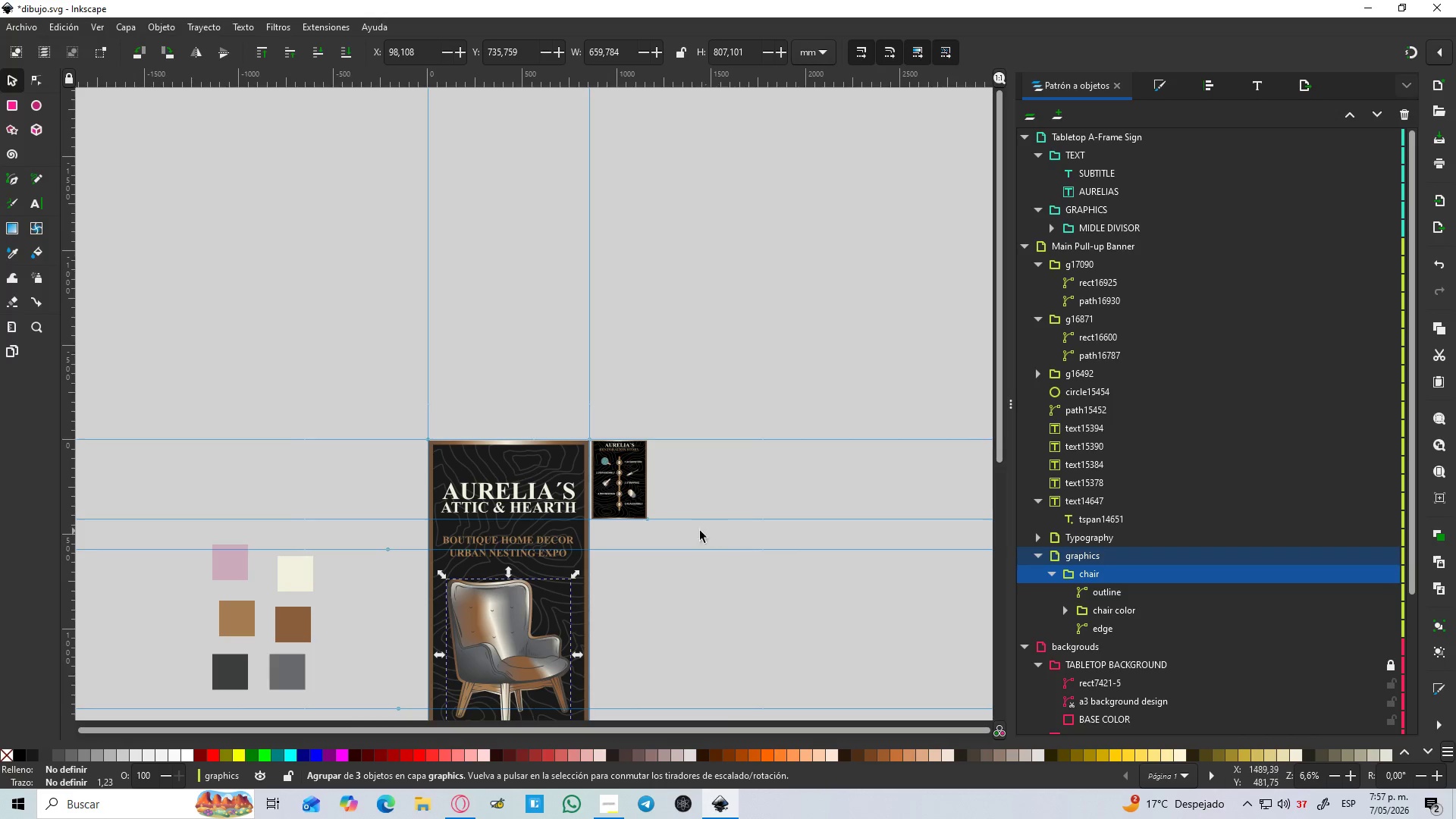 
hold_key(key=ControlLeft, duration=1.5)
scroll: coordinate [640, 516], scroll_direction: up, amount: 1.0
 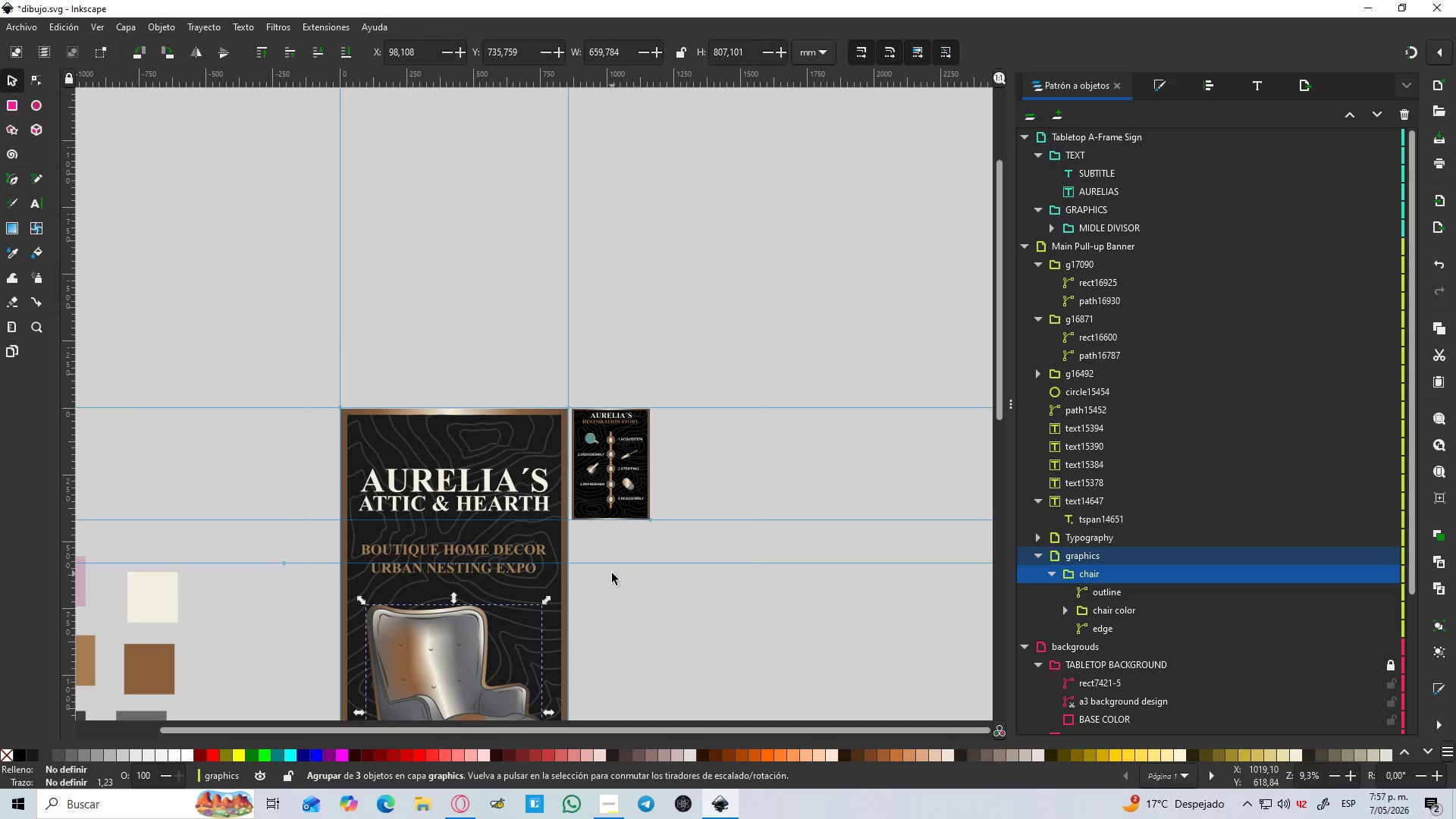 
key(Control+C)
 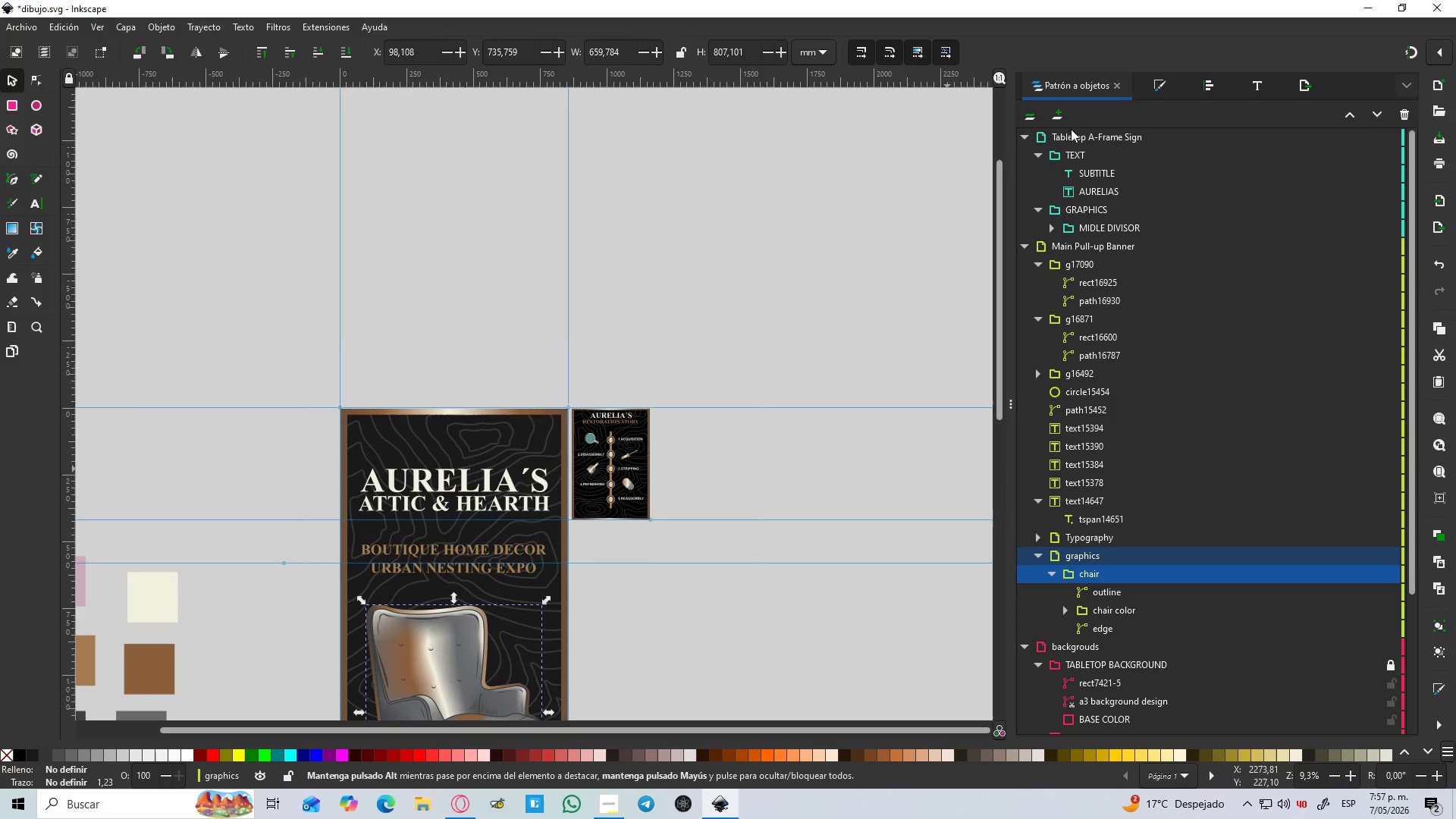 
double_click([1071, 137])
 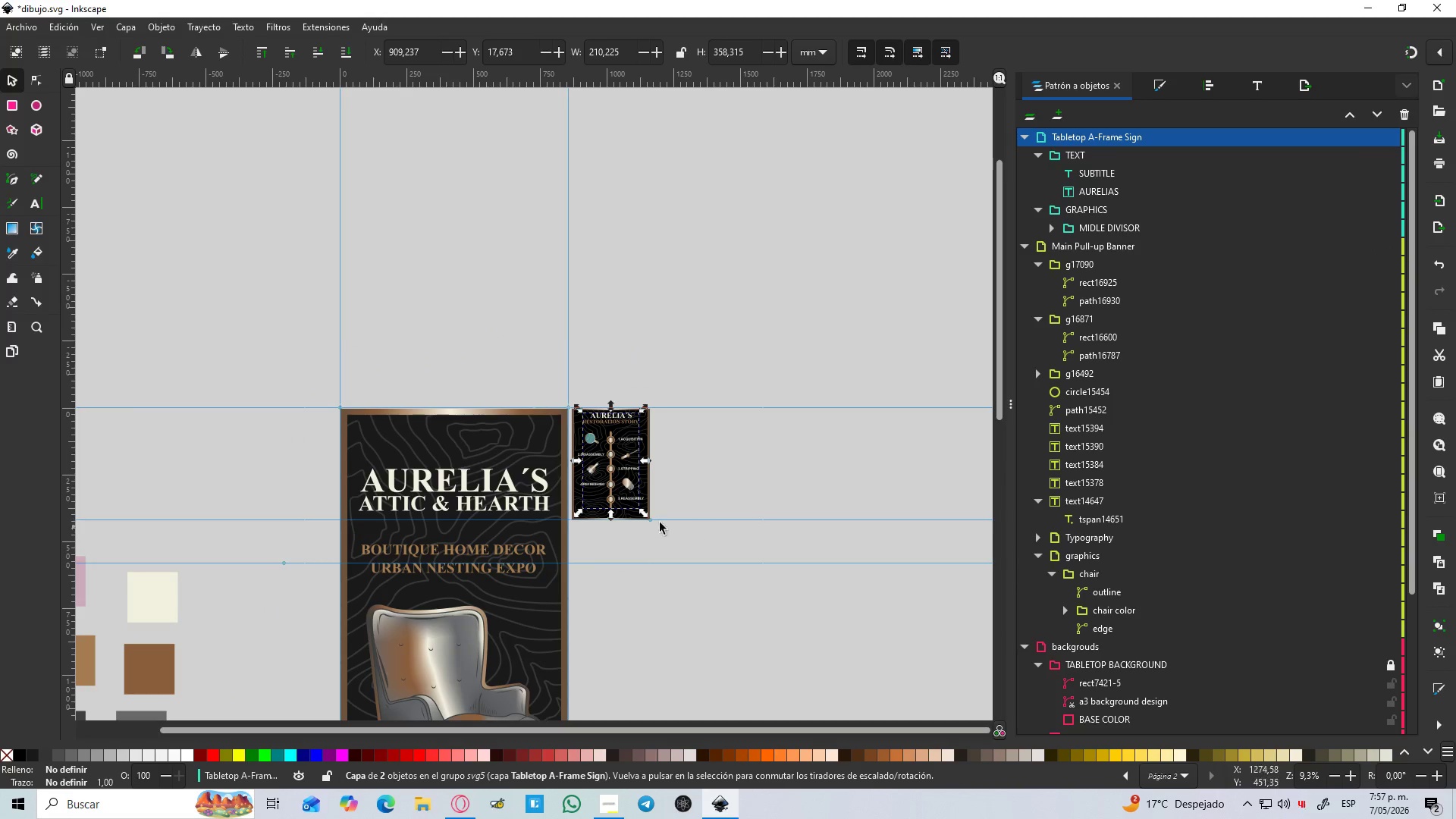 
key(Control+V)
 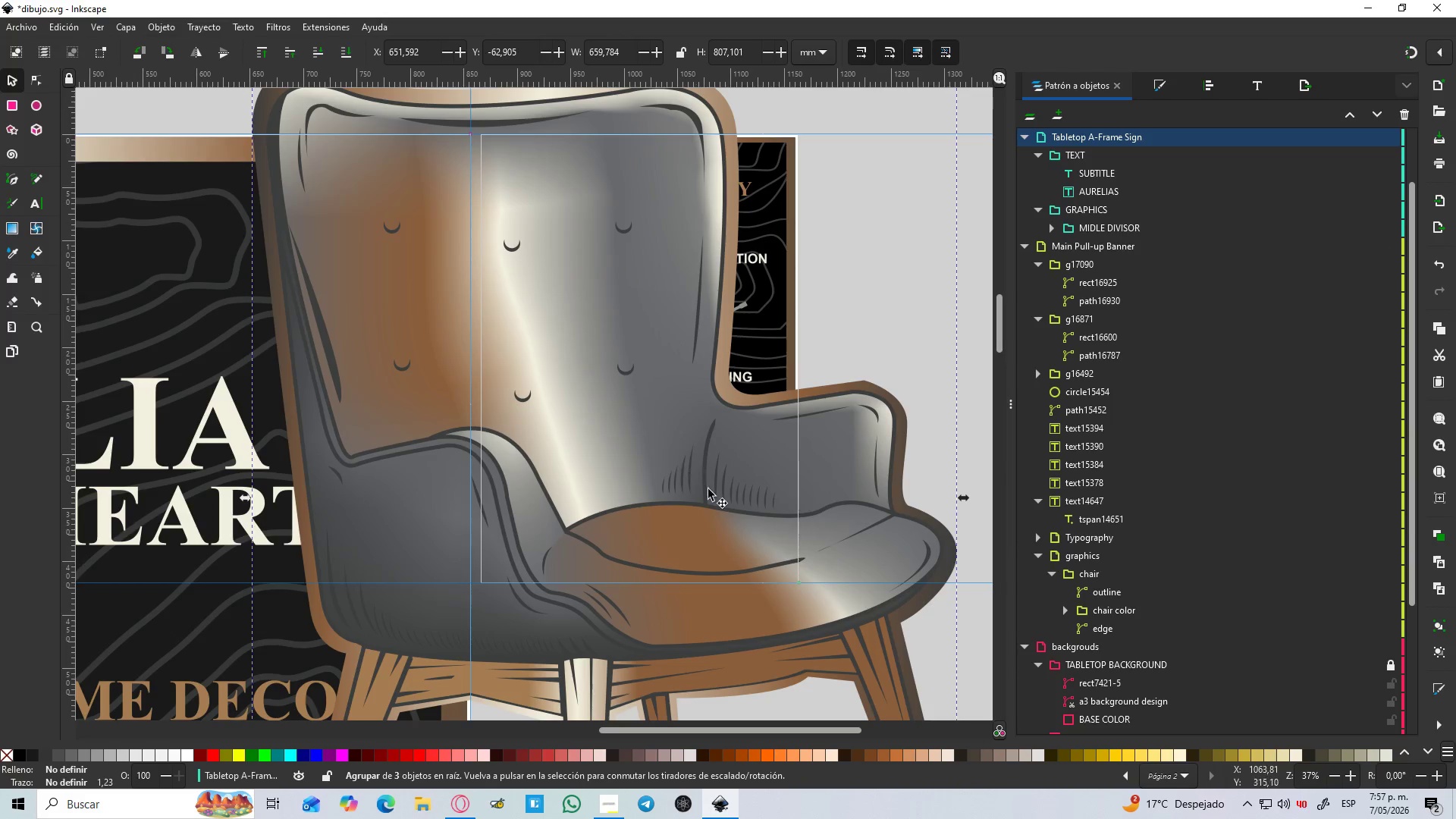 
scroll: coordinate [594, 501], scroll_direction: up, amount: 4.0
 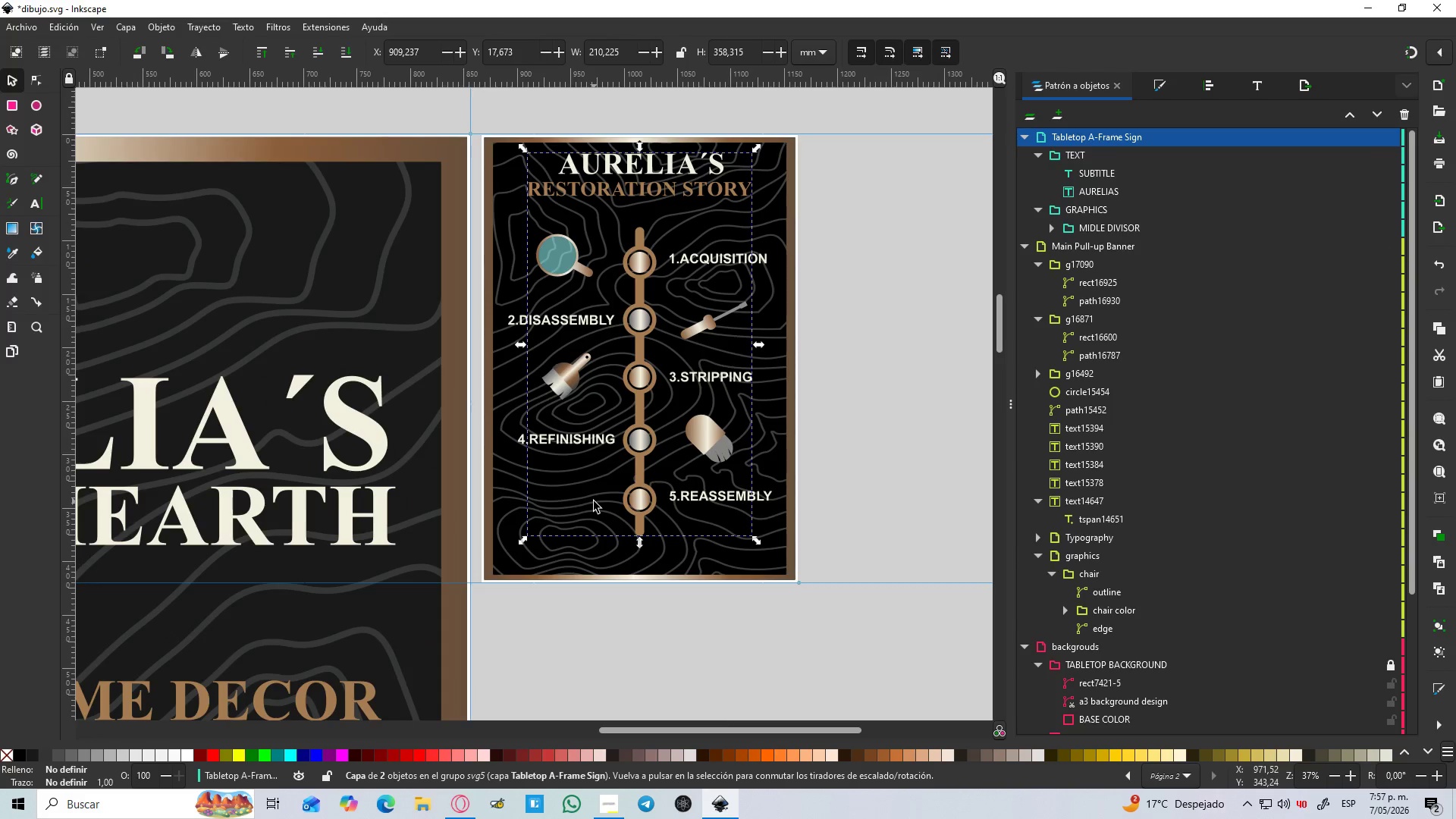 
hold_key(key=ControlLeft, duration=0.69)
scroll: coordinate [871, 604], scroll_direction: down, amount: 3.0
 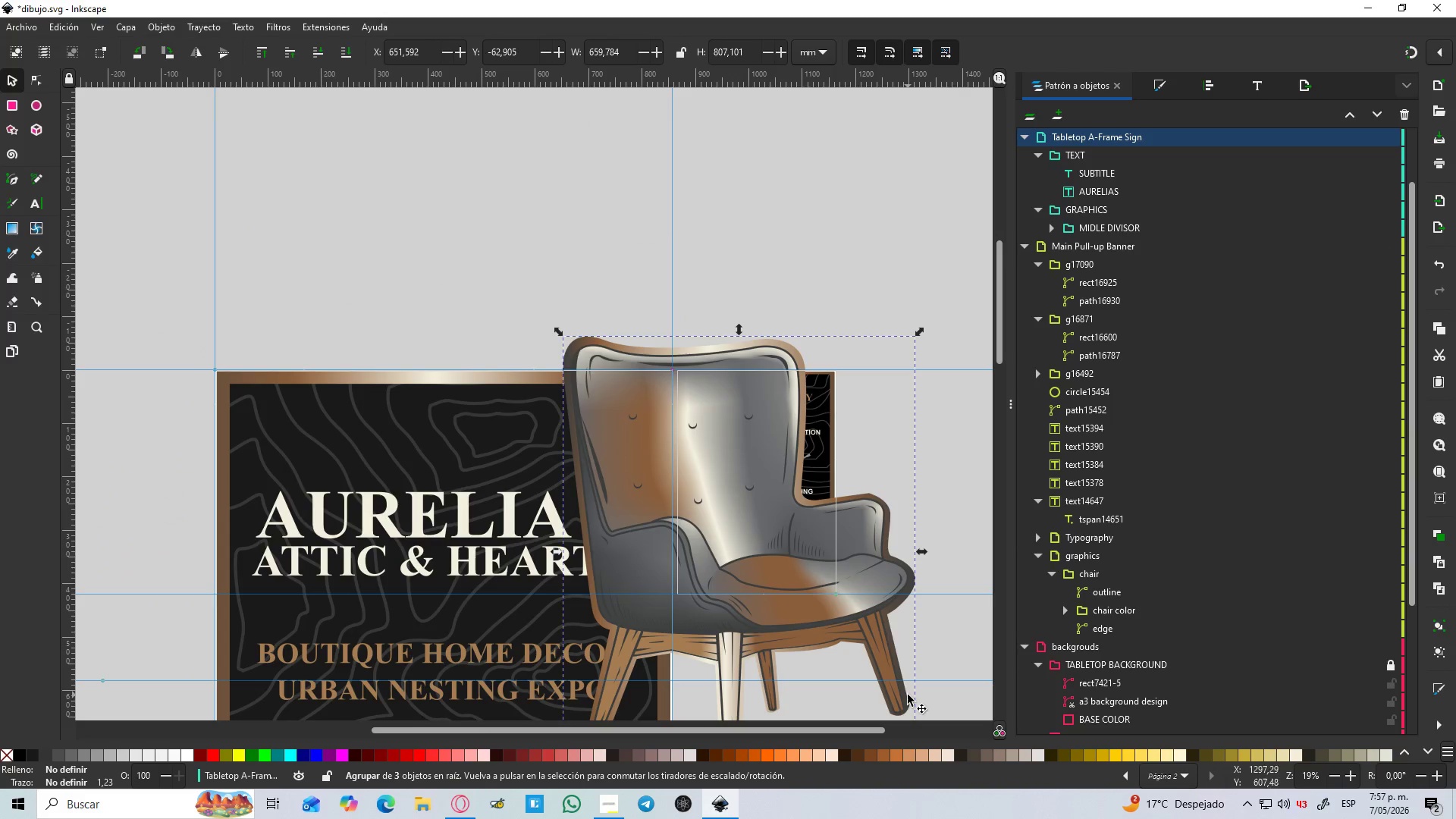 
hold_key(key=ControlLeft, duration=2.77)
hold_key(key=ShiftLeft, duration=1.5)
left_click_drag(start_coordinate=[916, 336], to_coordinate=[756, 504])
 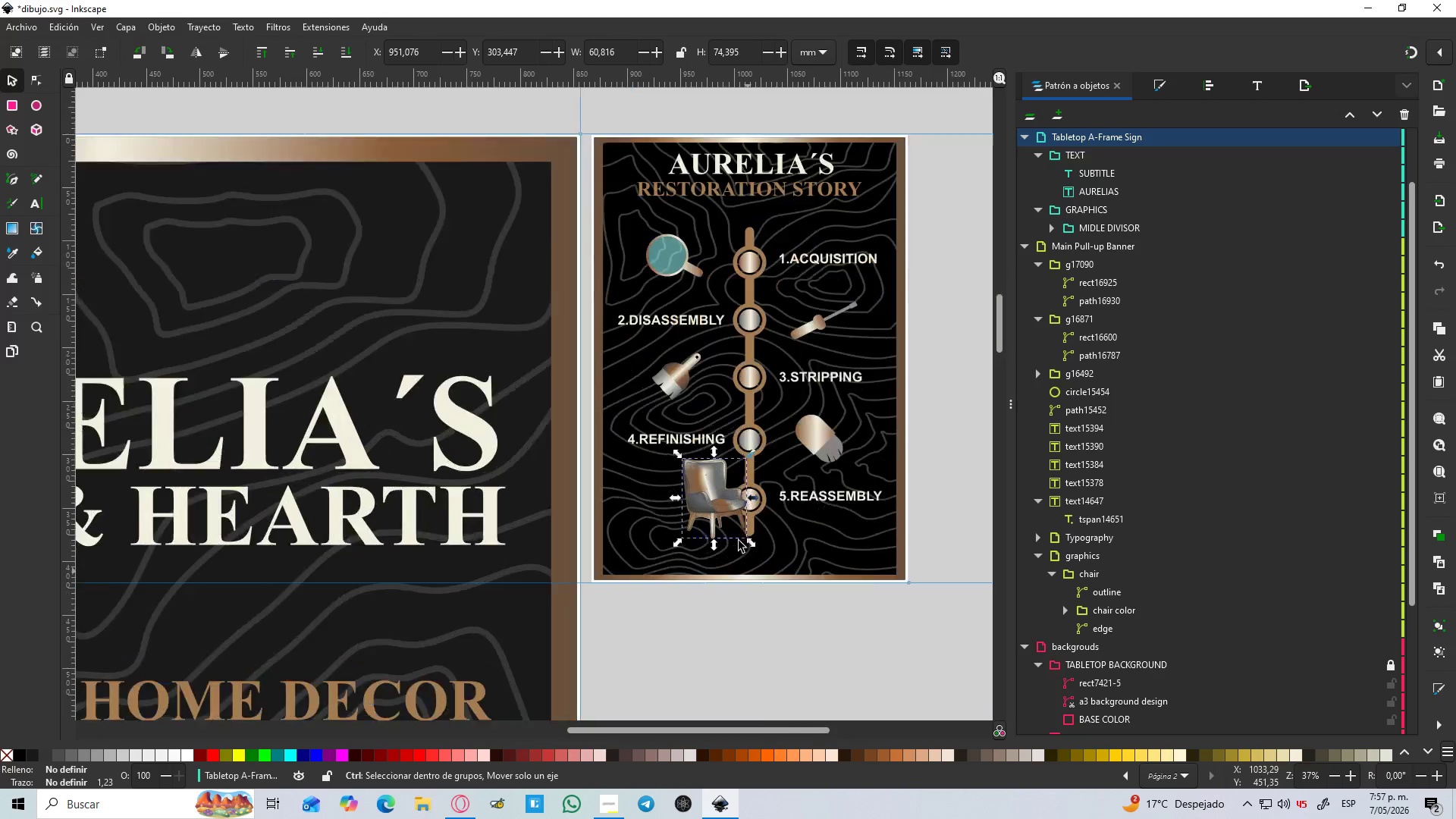 
hold_key(key=ShiftLeft, duration=0.36)
 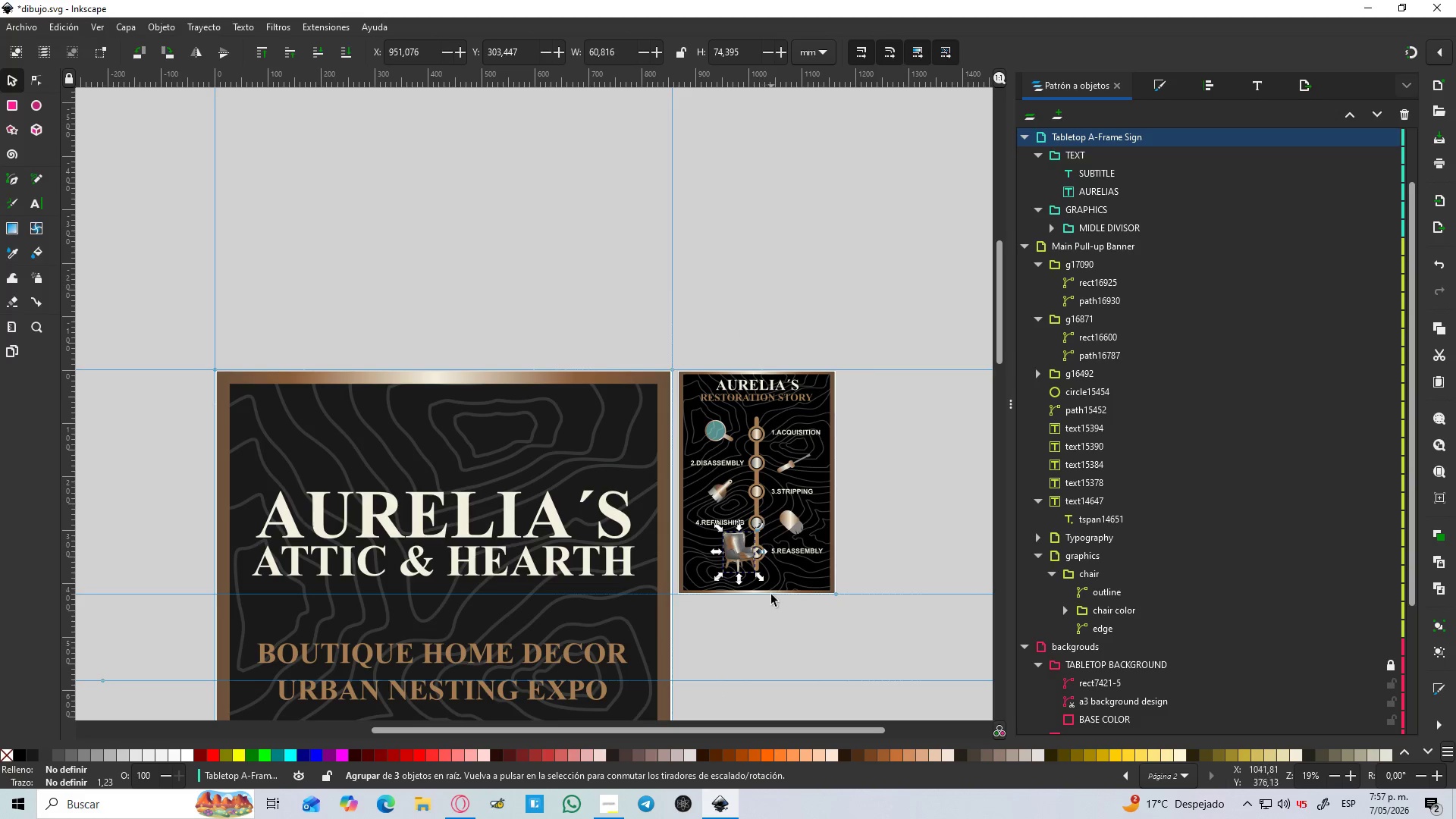 
hold_key(key=ControlLeft, duration=0.83)
 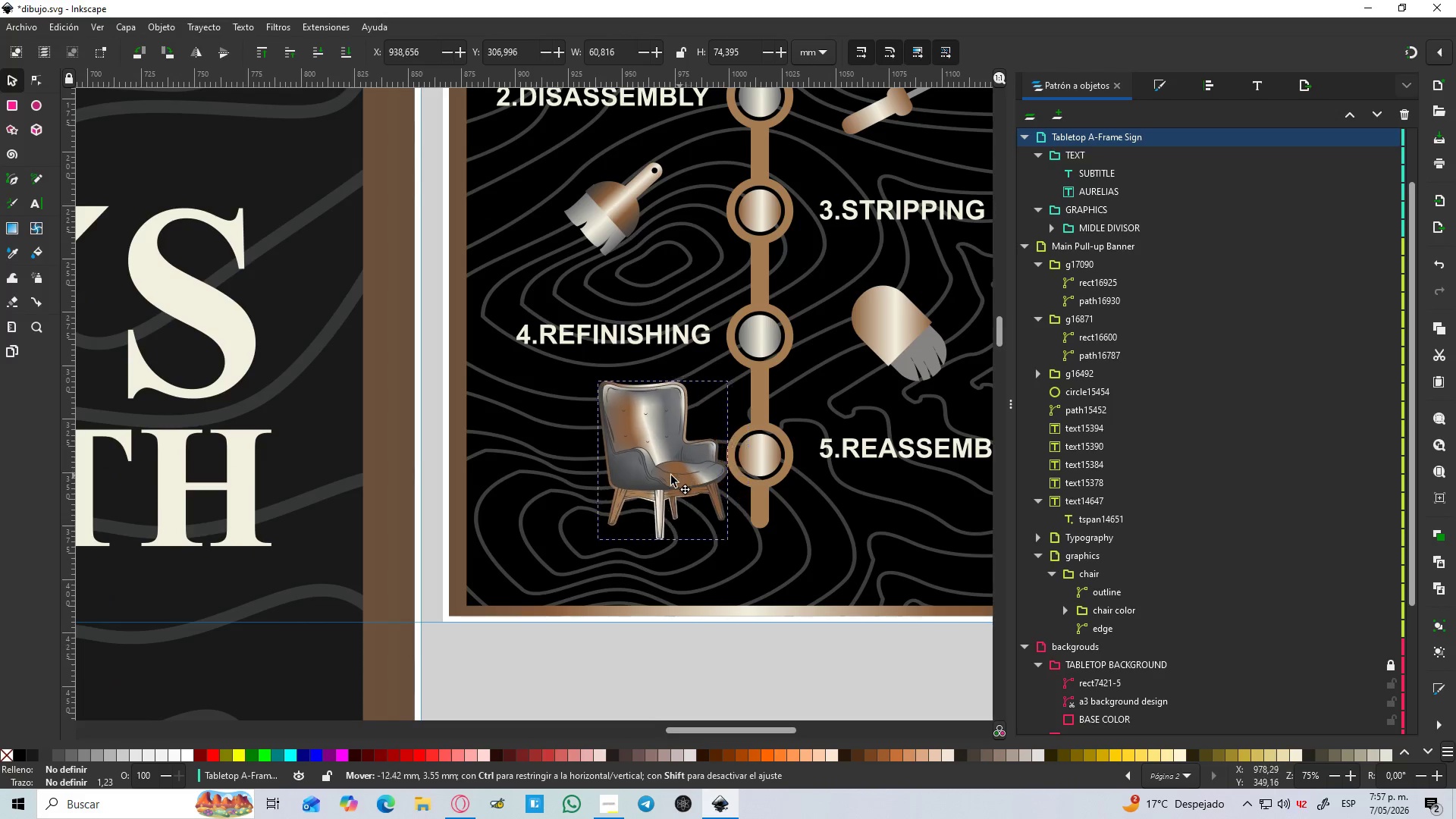 
hold_key(key=ControlLeft, duration=1.5)
left_click_drag(start_coordinate=[714, 460], to_coordinate=[650, 476])
 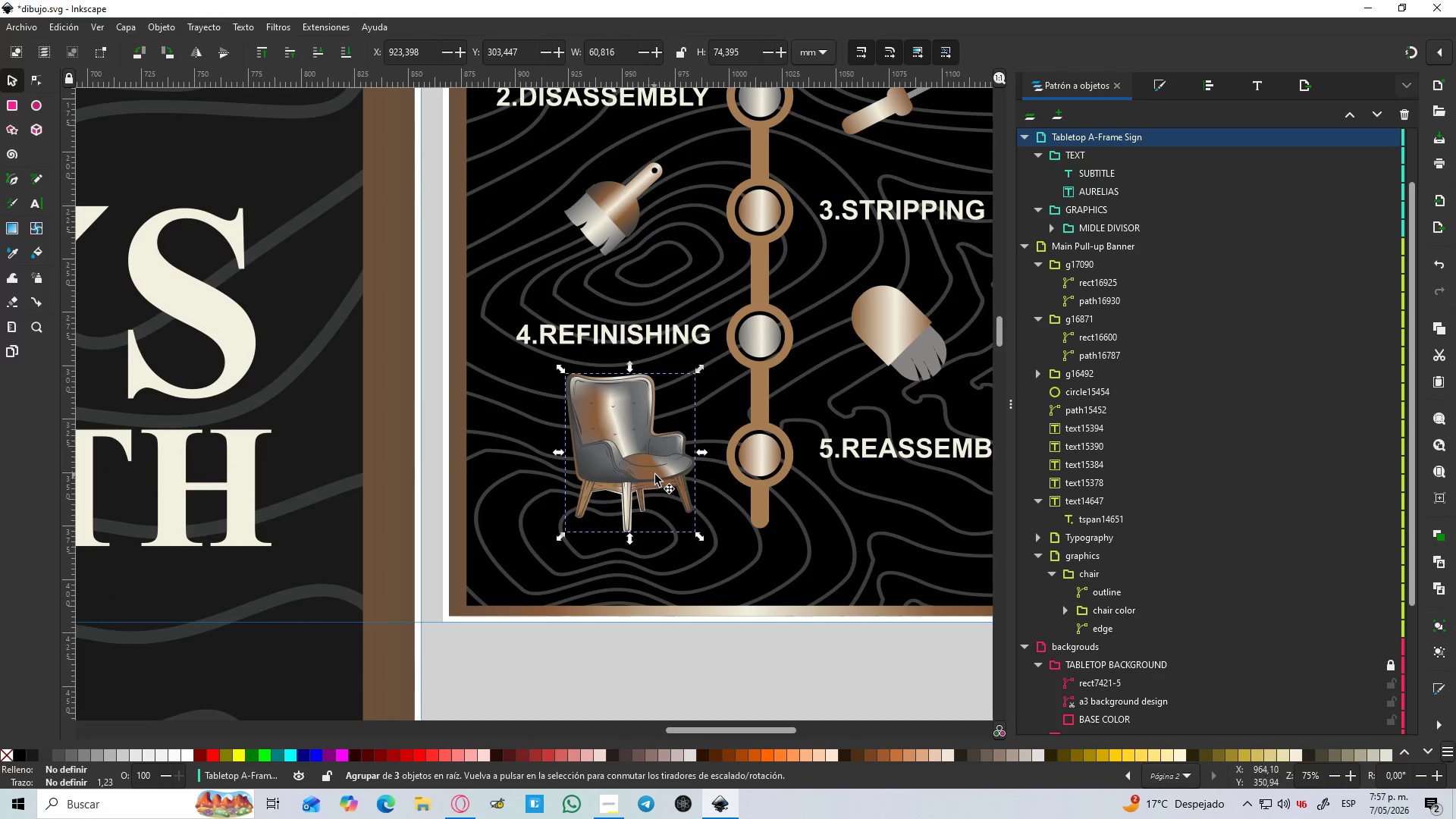 
scroll: coordinate [730, 513], scroll_direction: up, amount: 4.0
 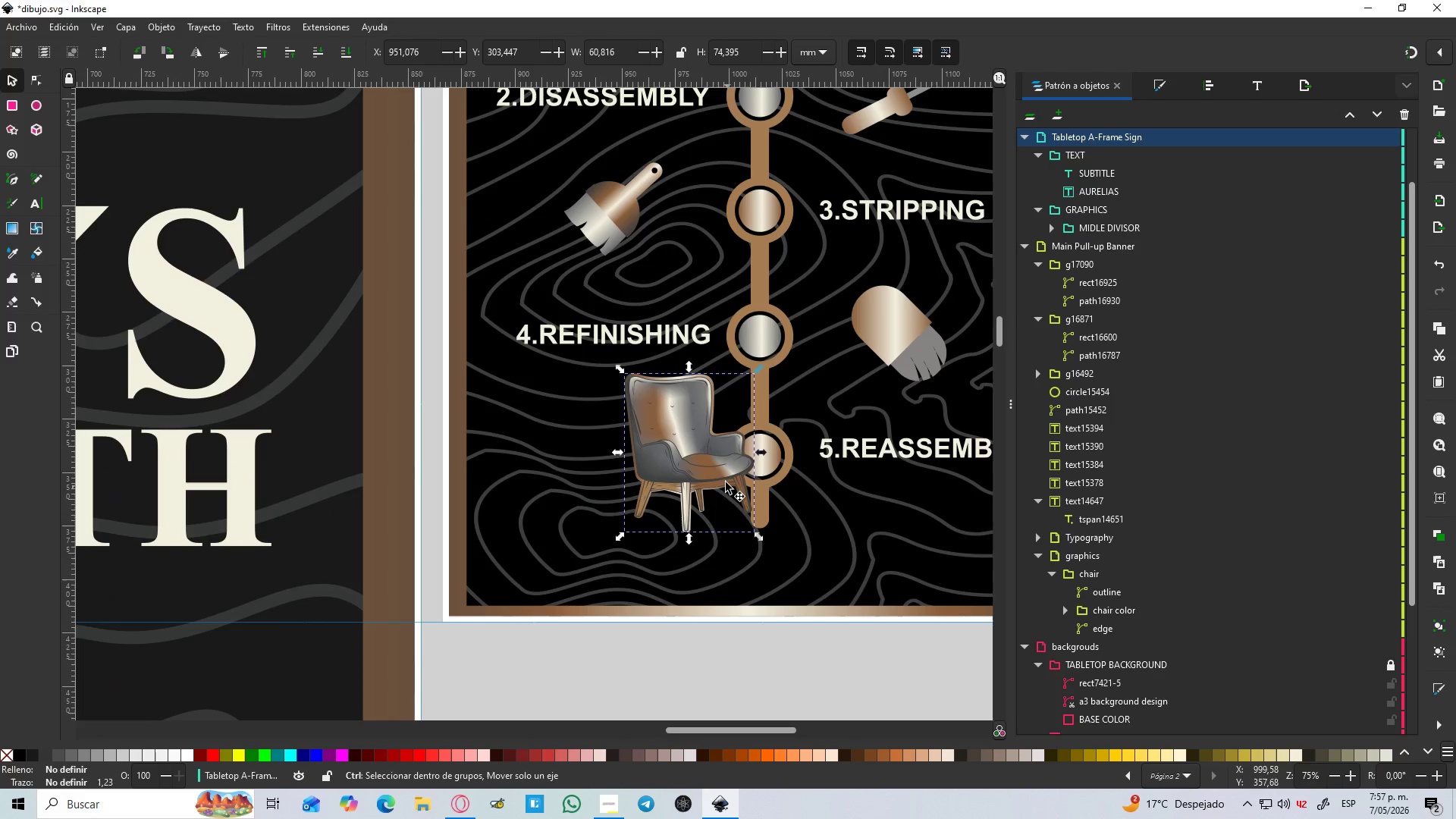 
key(Control+ControlLeft)
 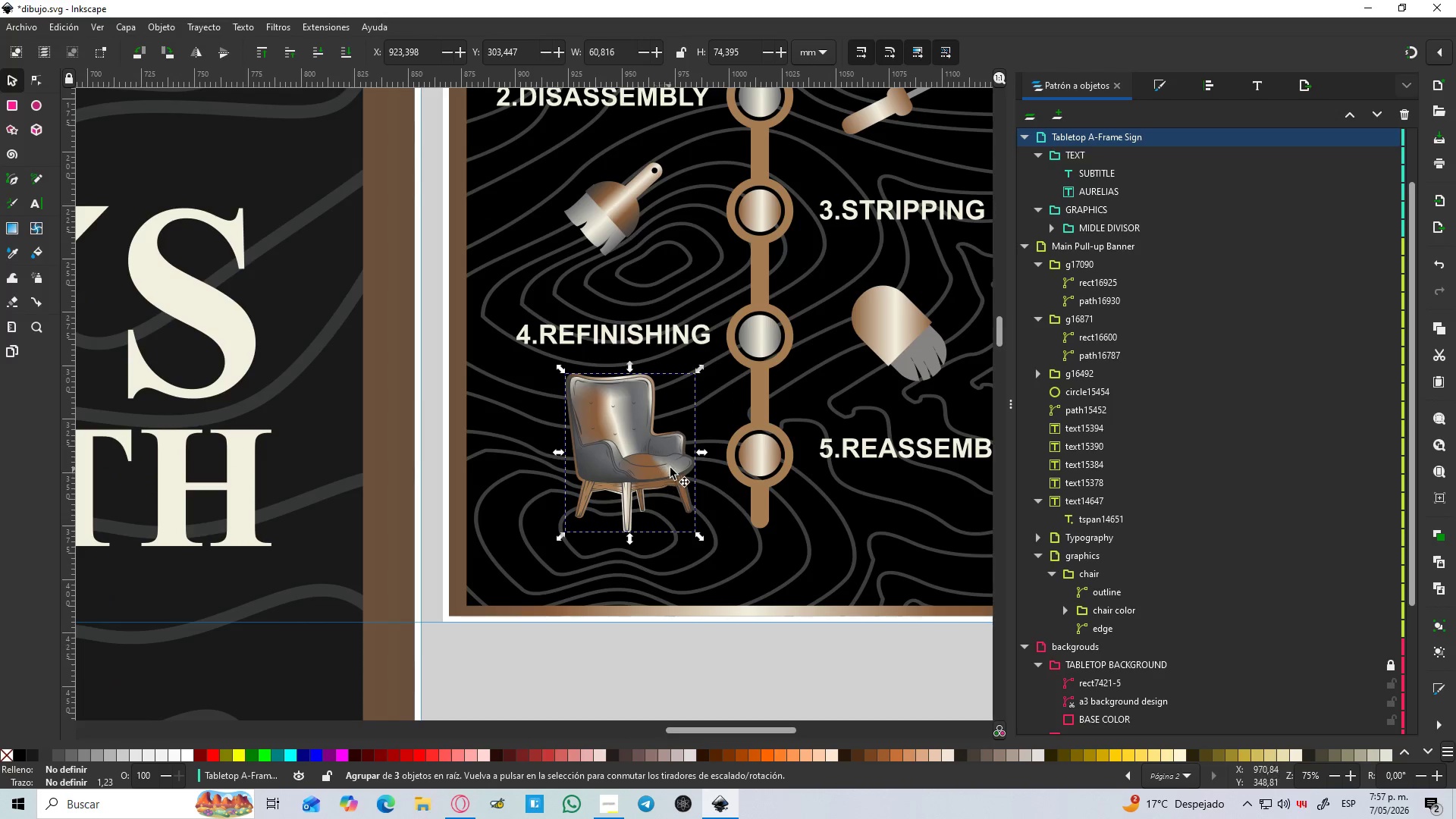 
hold_key(key=ControlLeft, duration=2.56)
scroll: coordinate [671, 468], scroll_direction: down, amount: 1.0
 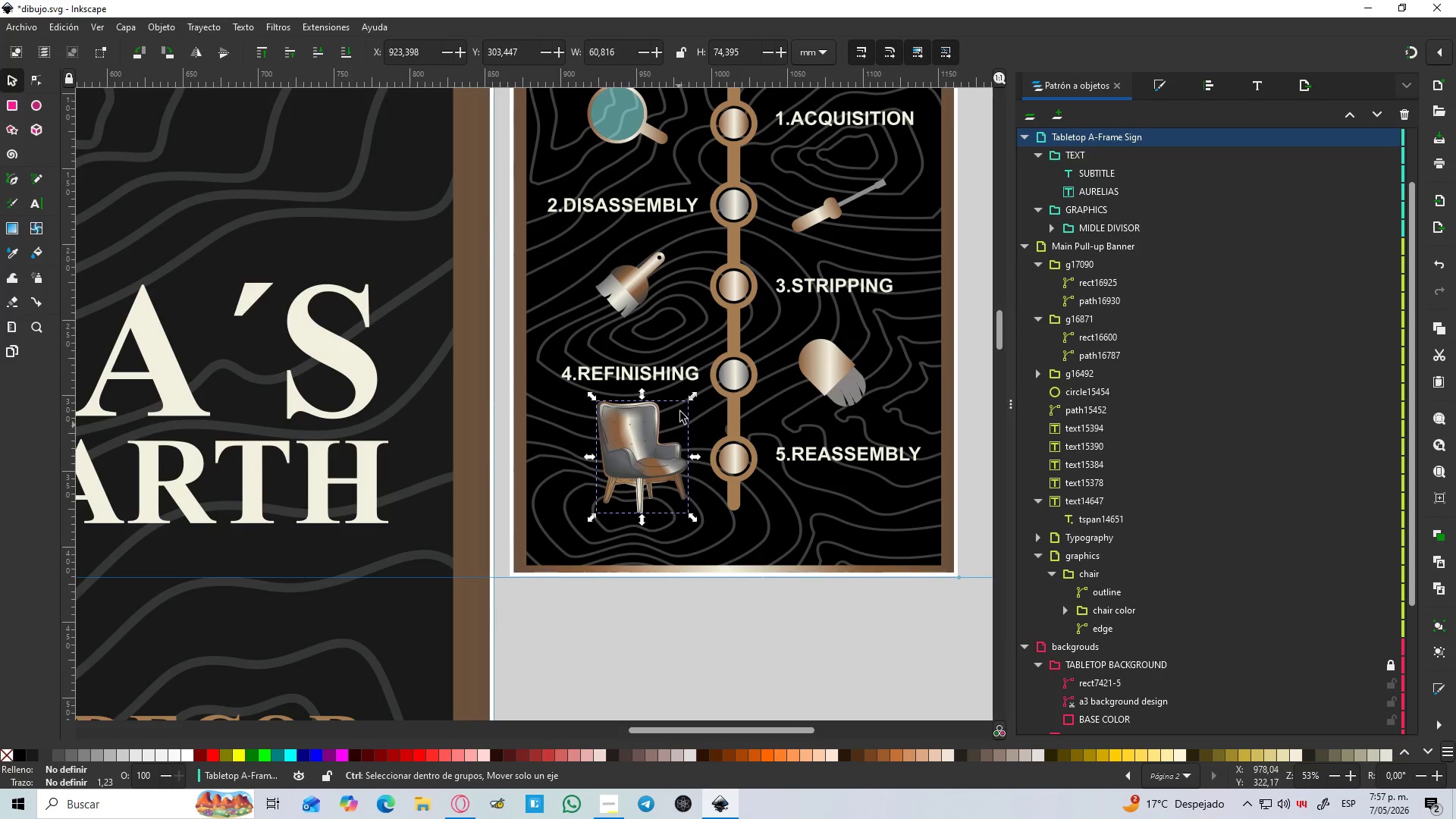 
hold_key(key=ShiftLeft, duration=1.51)
left_click_drag(start_coordinate=[692, 400], to_coordinate=[686, 407])
 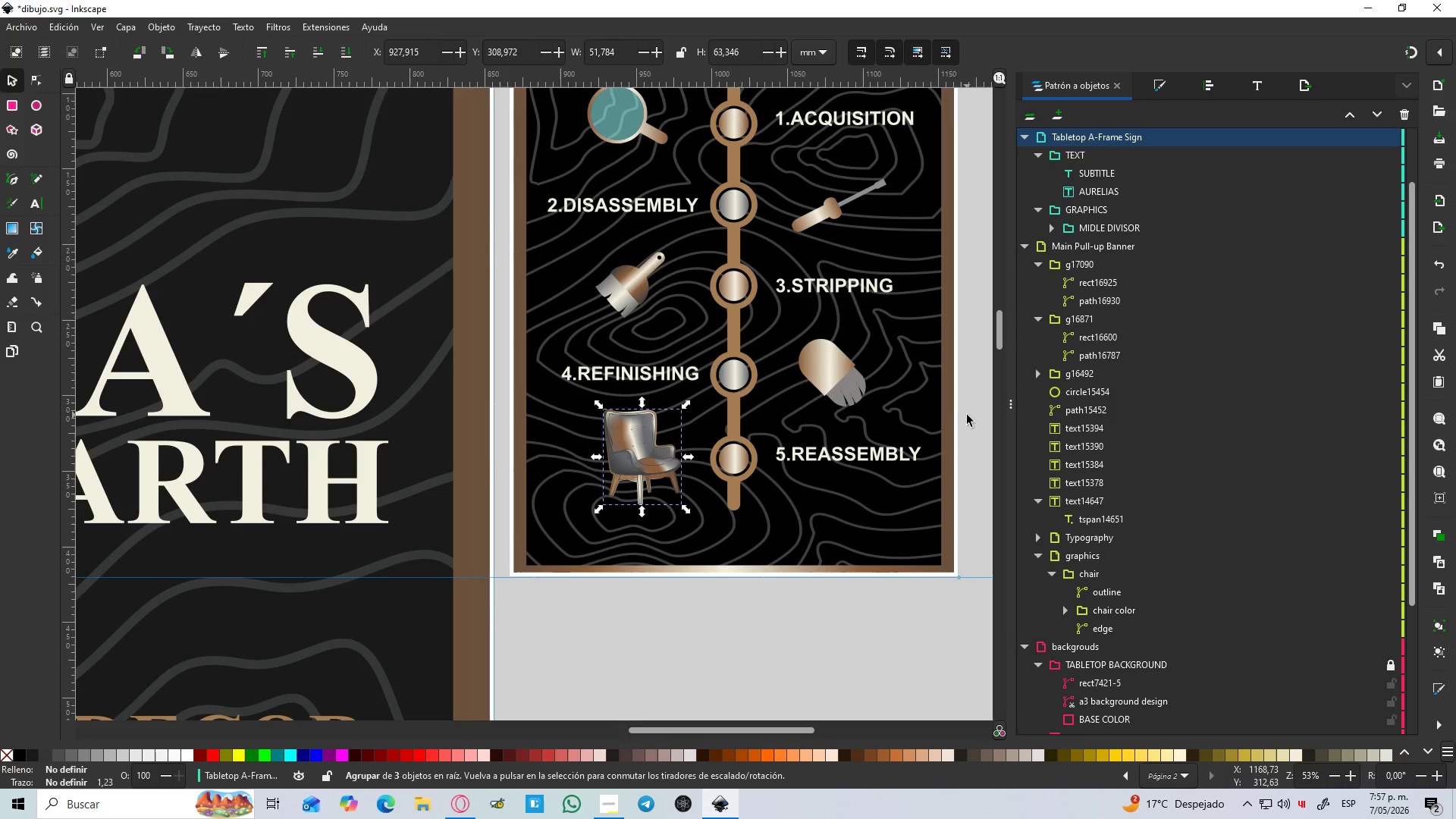 
left_click([970, 412])
 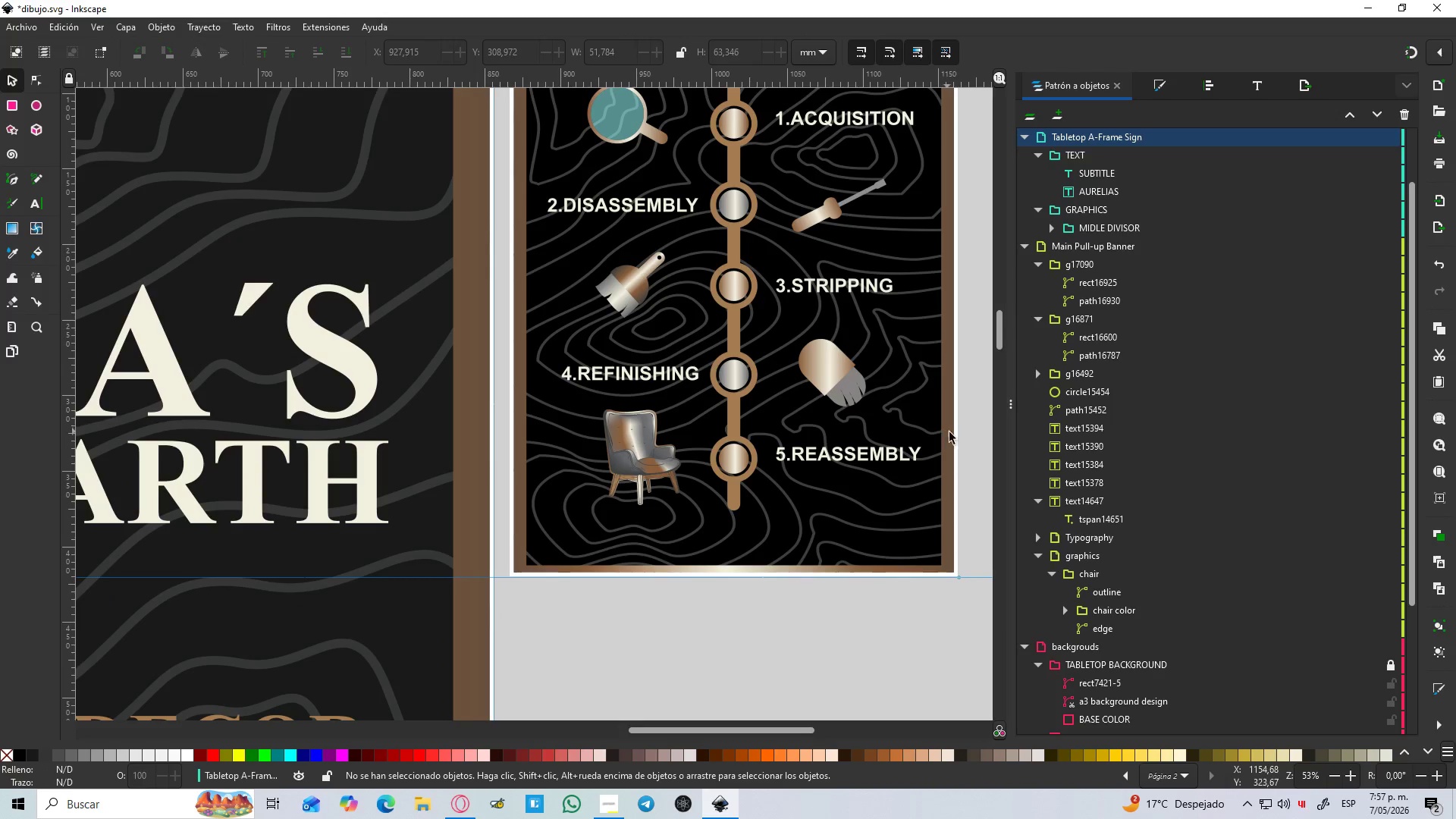 
key(Space)
 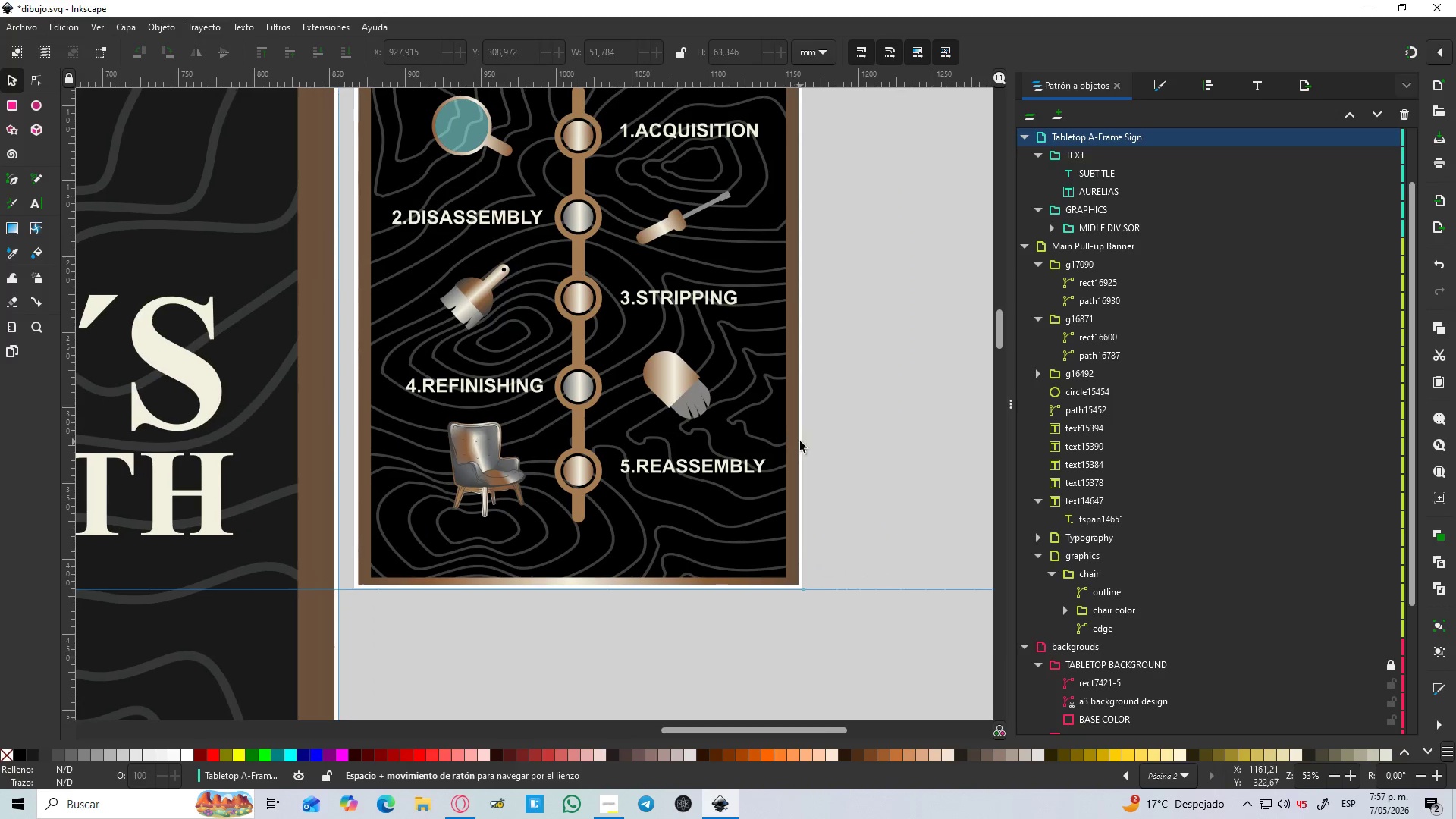 
key(Control+S)
 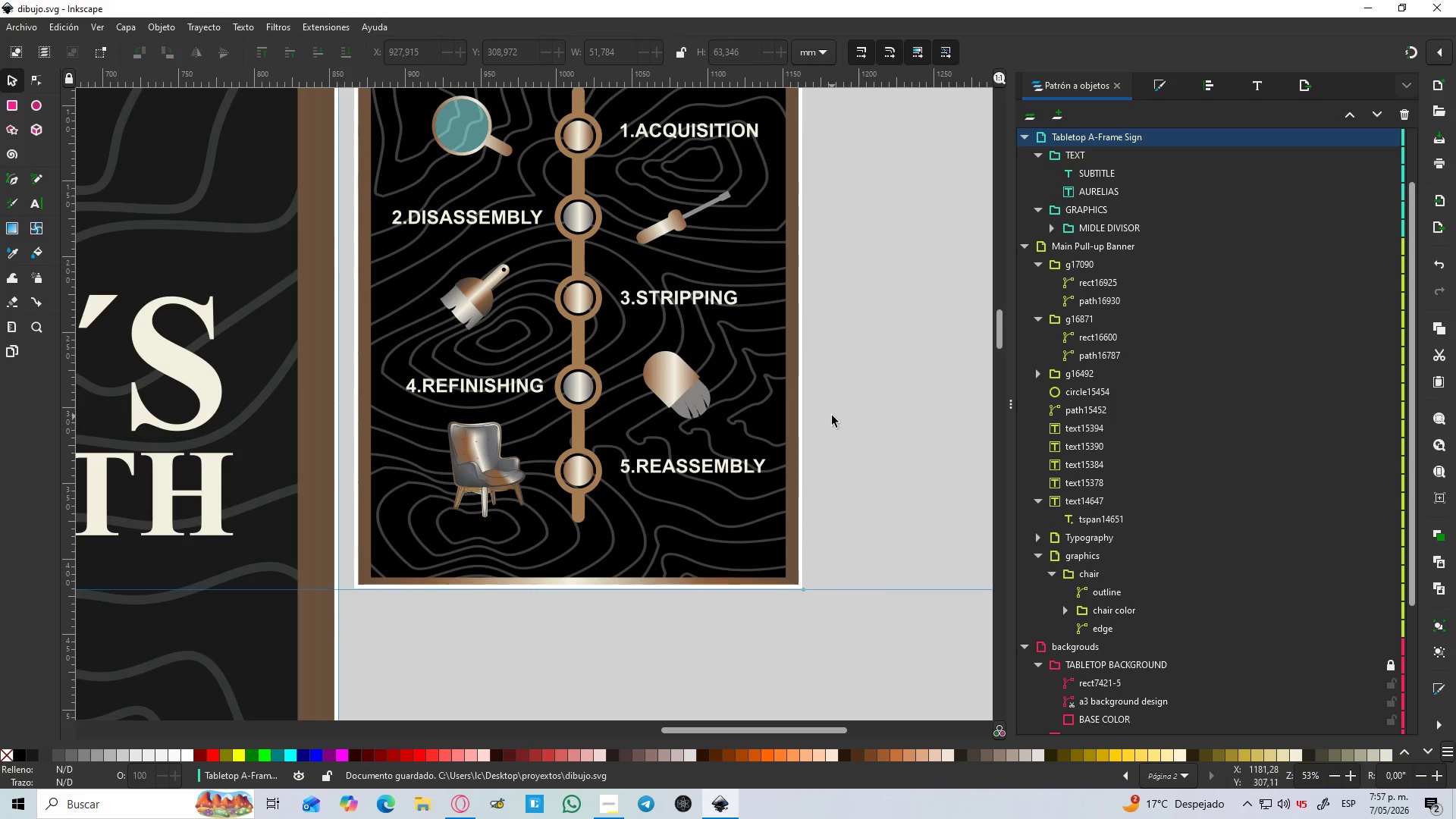 
hold_key(key=ControlLeft, duration=0.48)
scroll: coordinate [833, 416], scroll_direction: down, amount: 4.0
 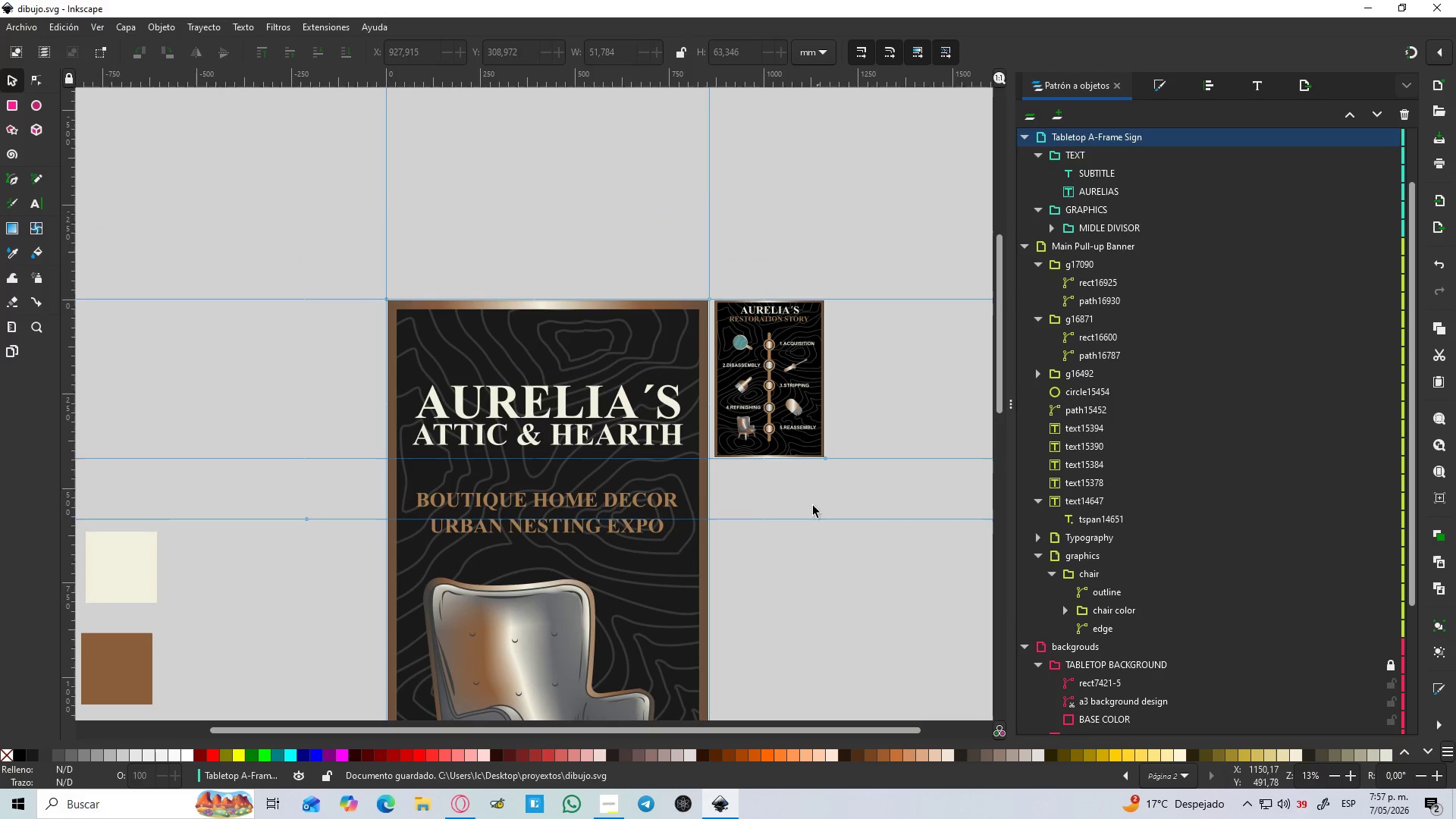 
hold_key(key=Space, duration=0.38)
 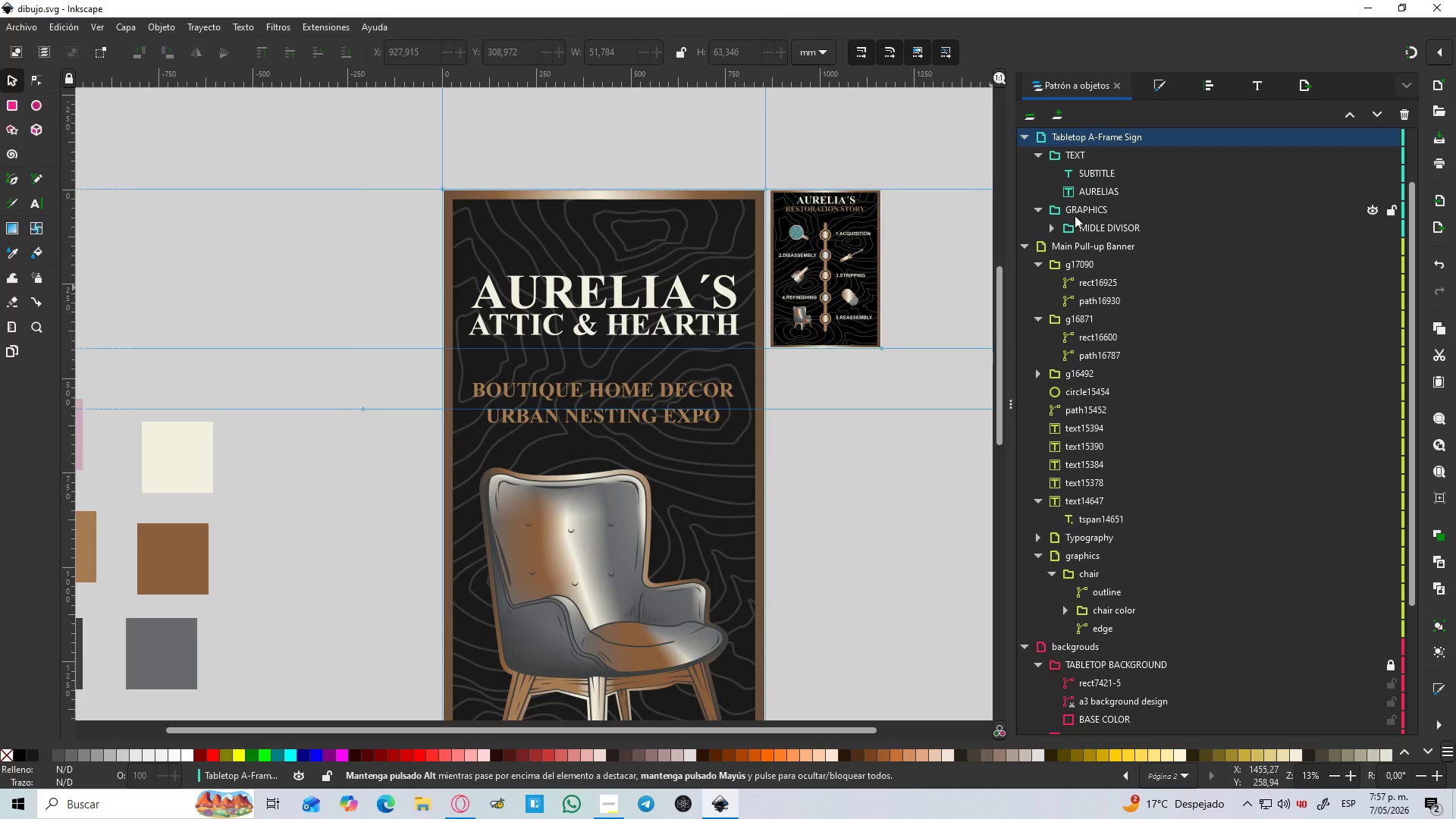 
scroll: coordinate [1089, 330], scroll_direction: down, amount: 5.0
 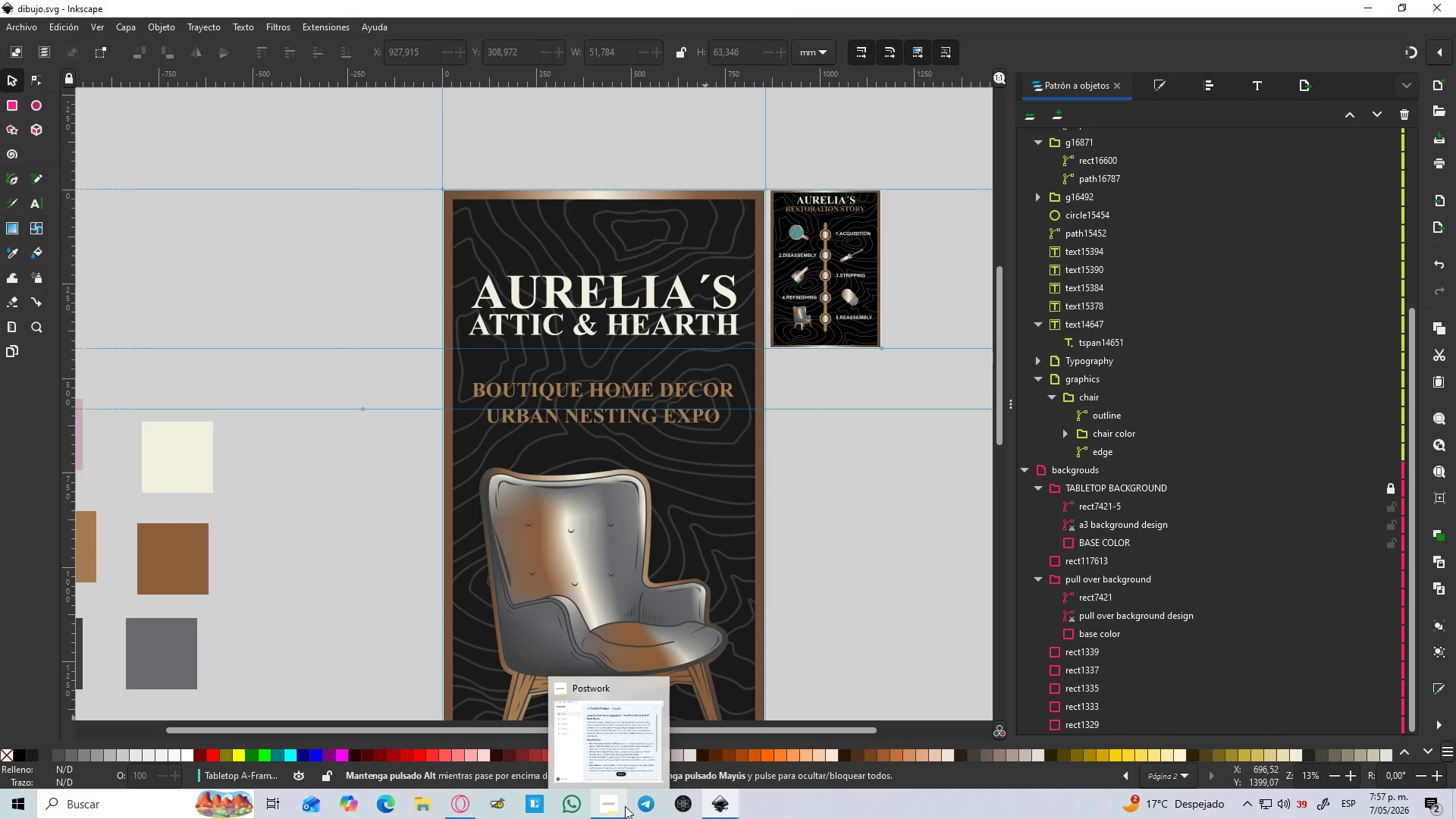 
left_click([617, 748])